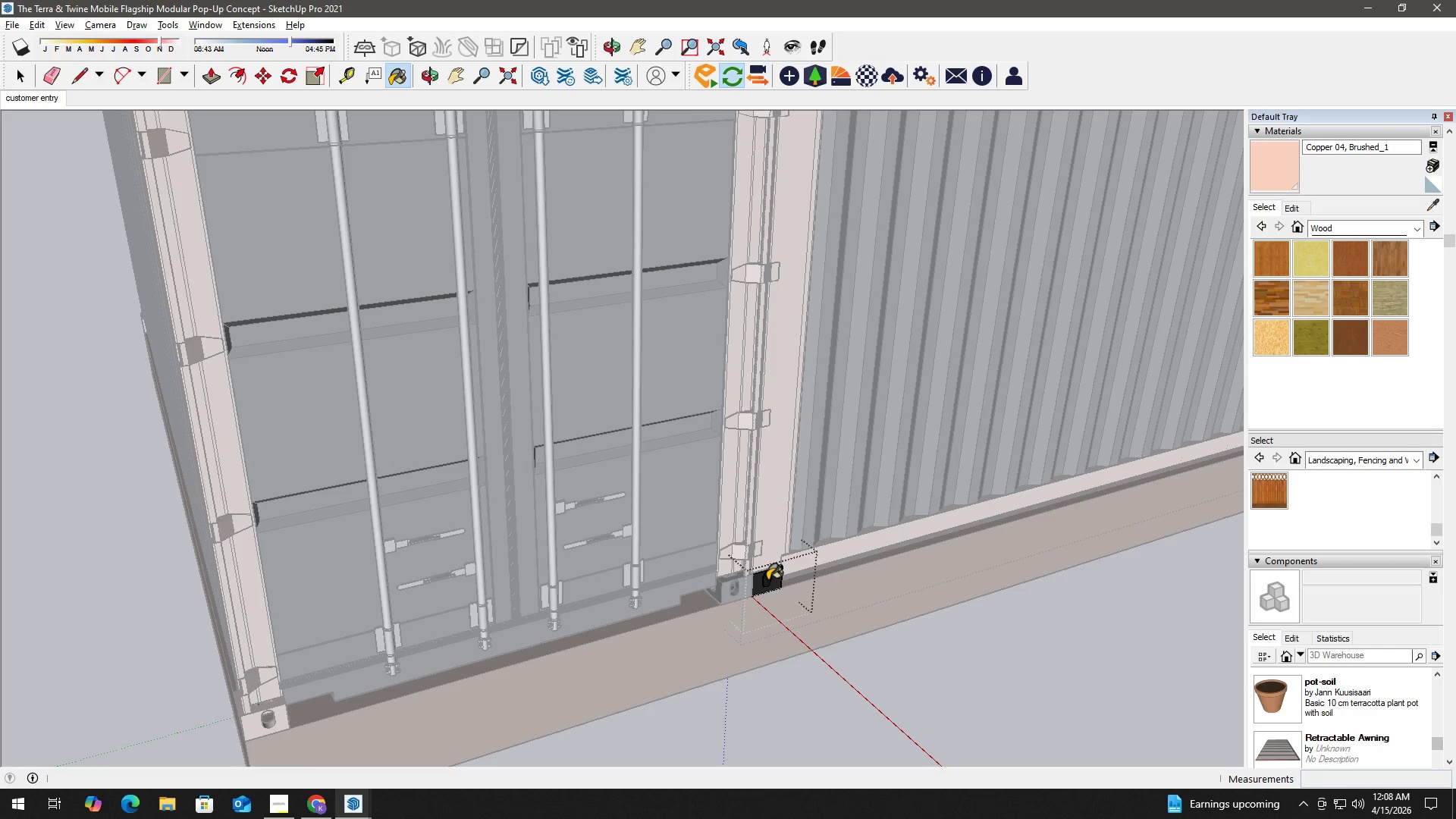 
triple_click([767, 580])
 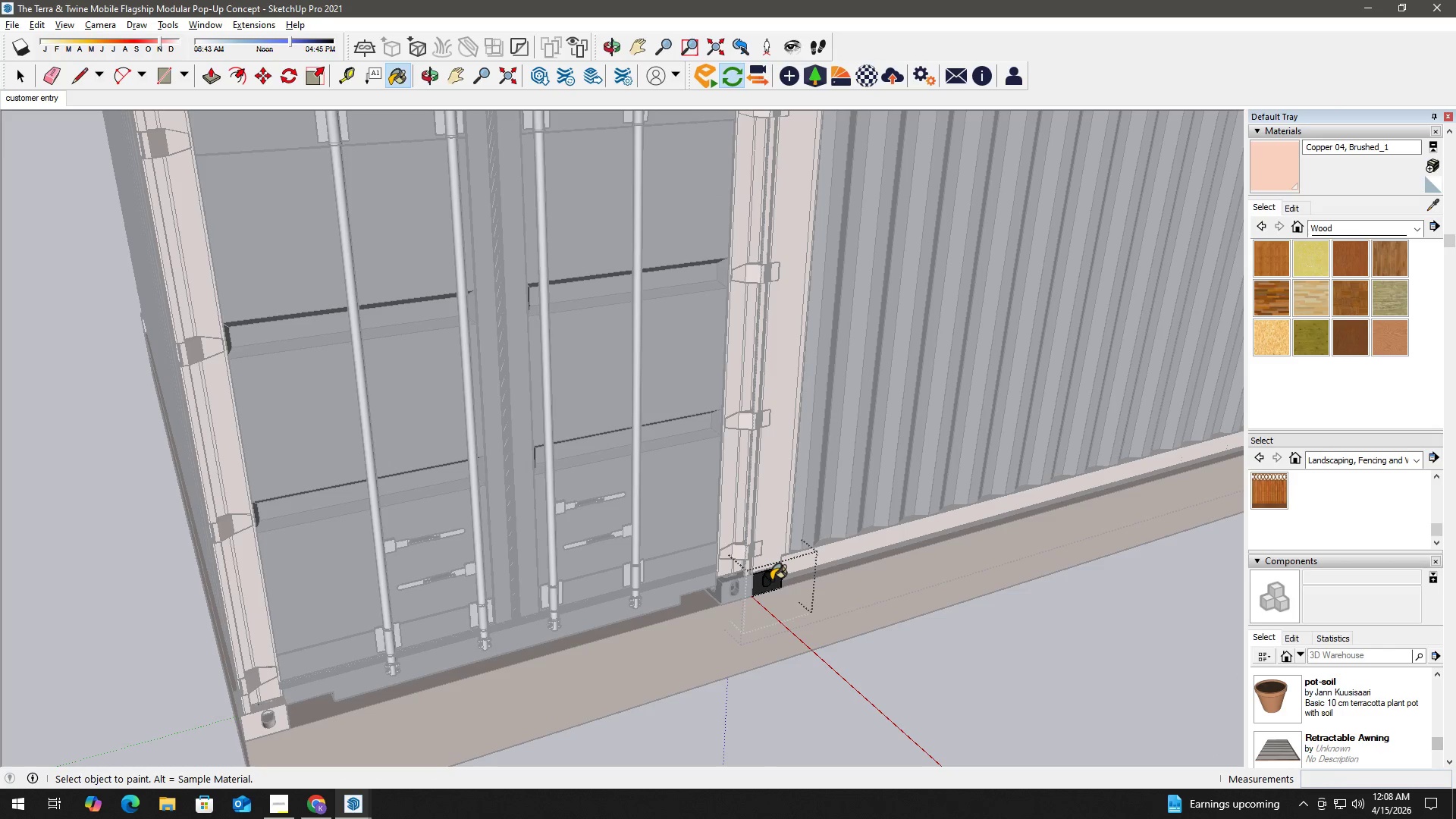 
key(Space)
 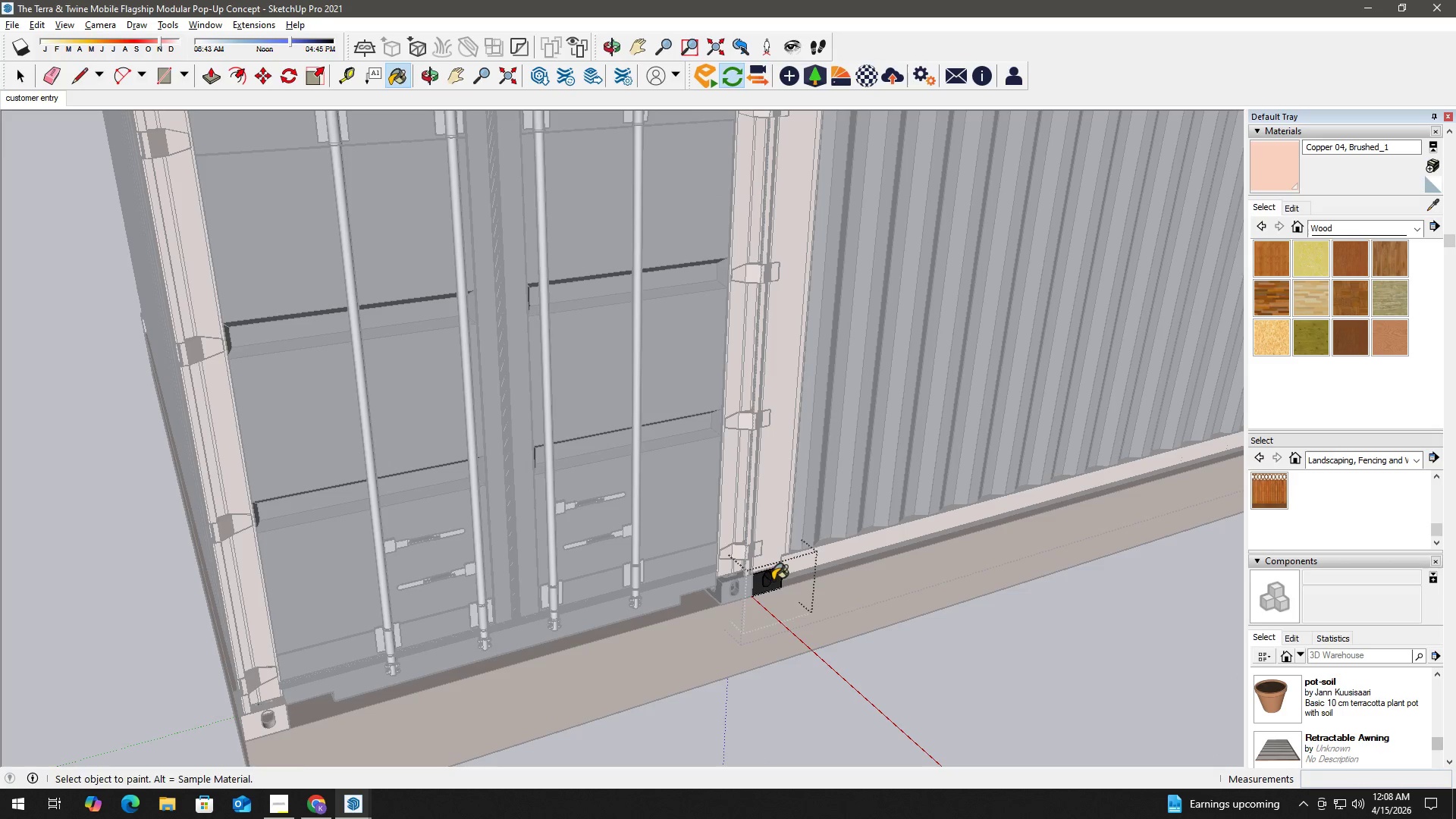 
left_click([774, 580])
 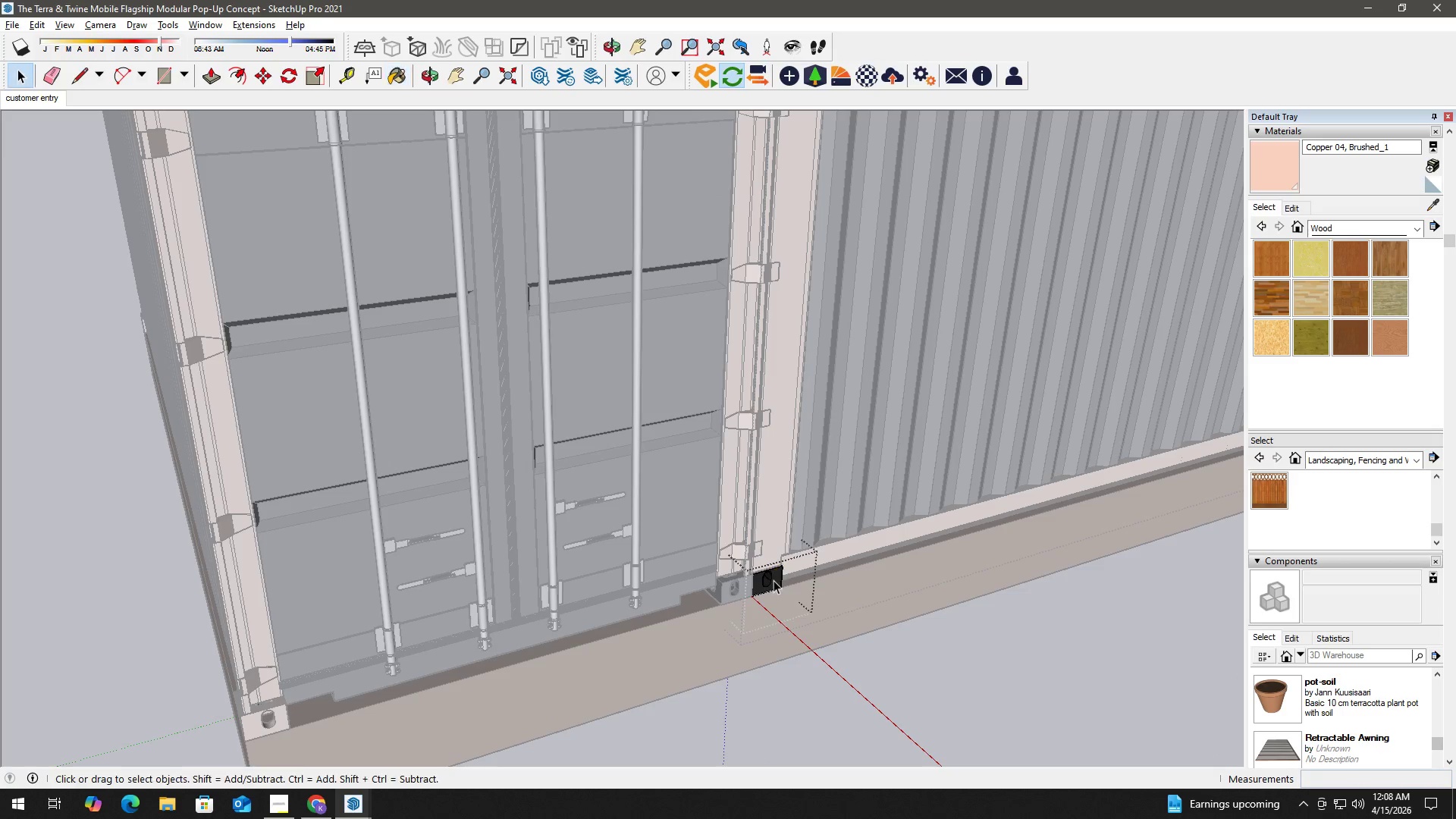 
double_click([774, 580])
 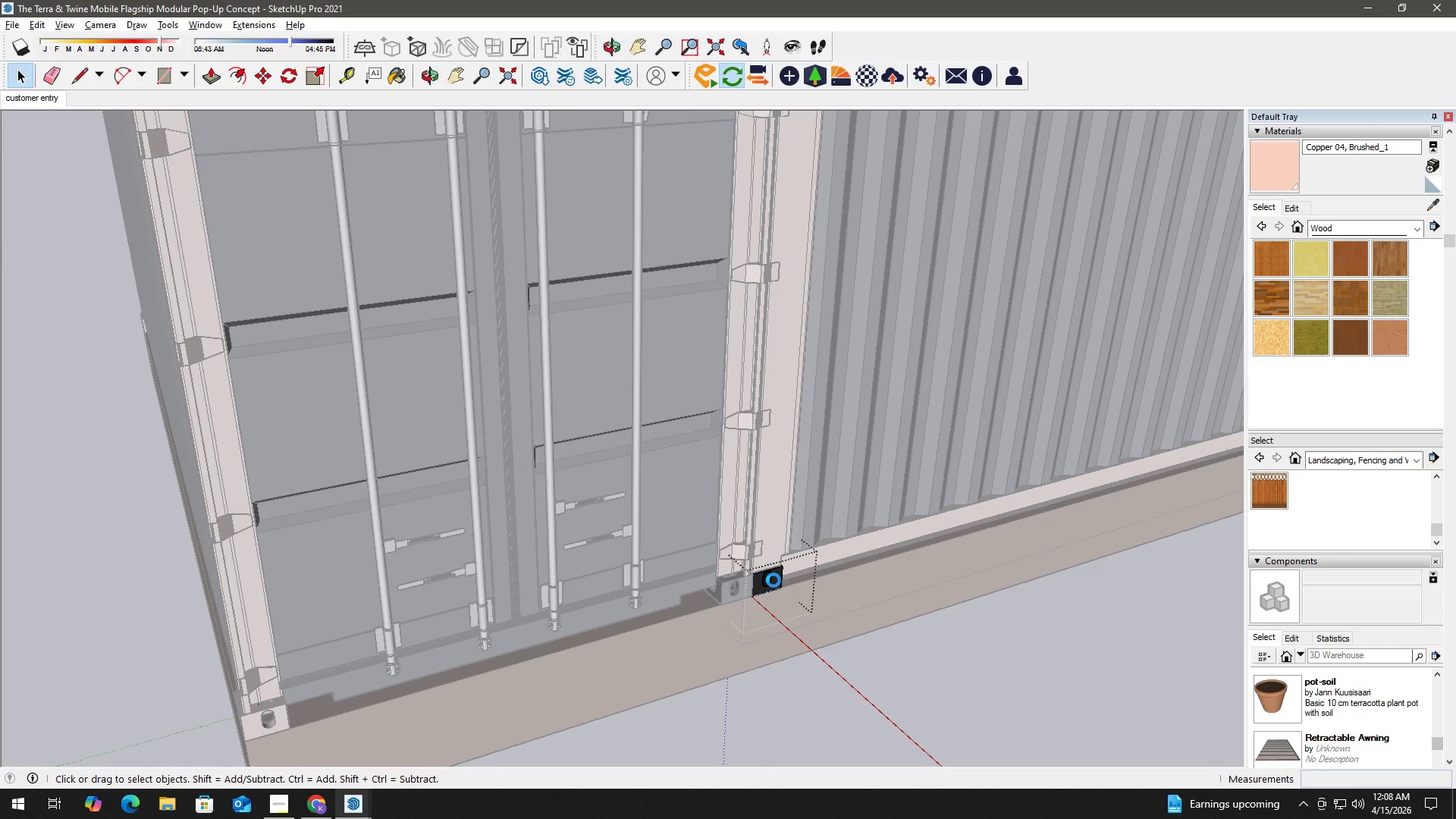 
triple_click([774, 580])
 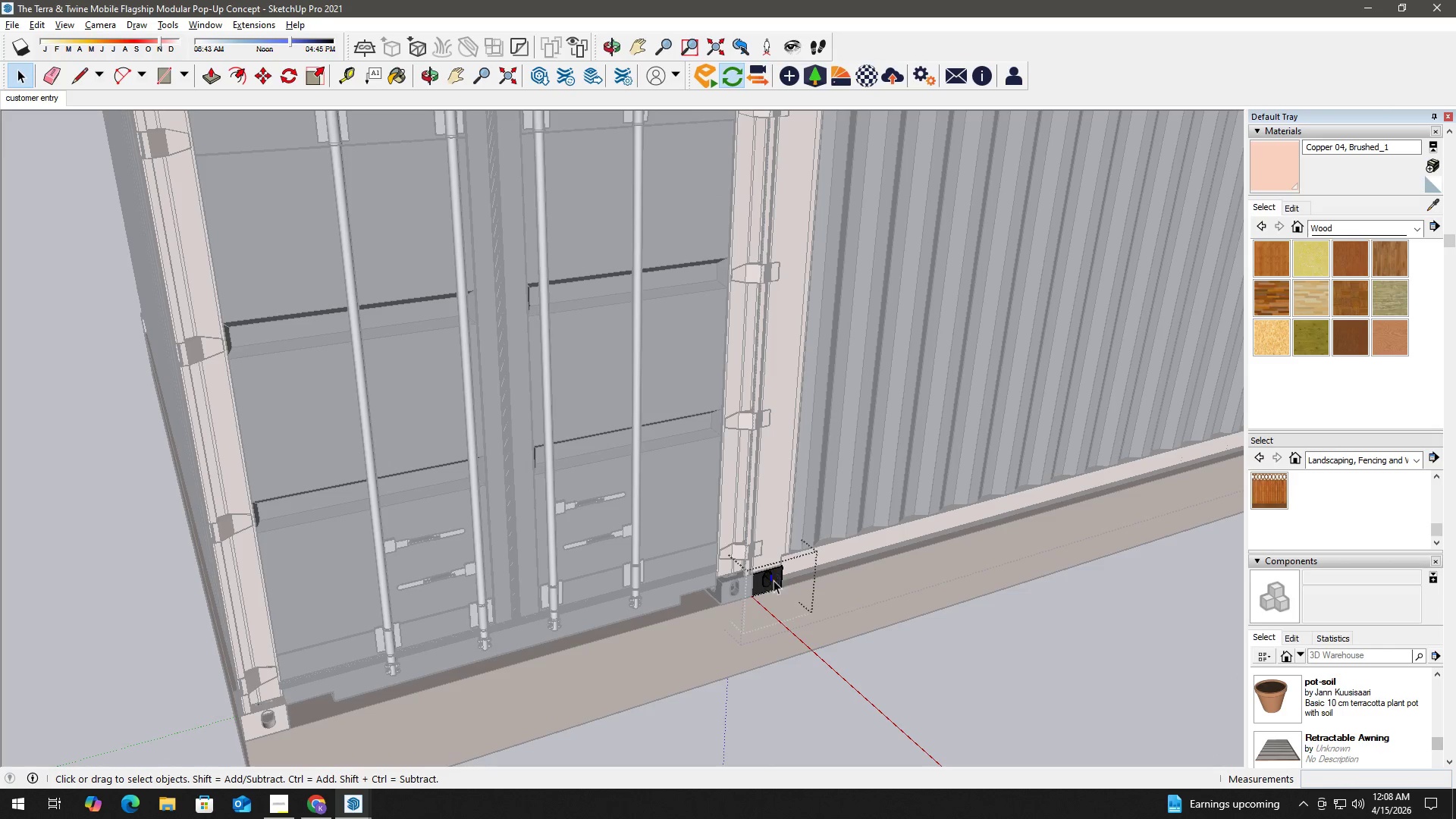 
triple_click([774, 580])
 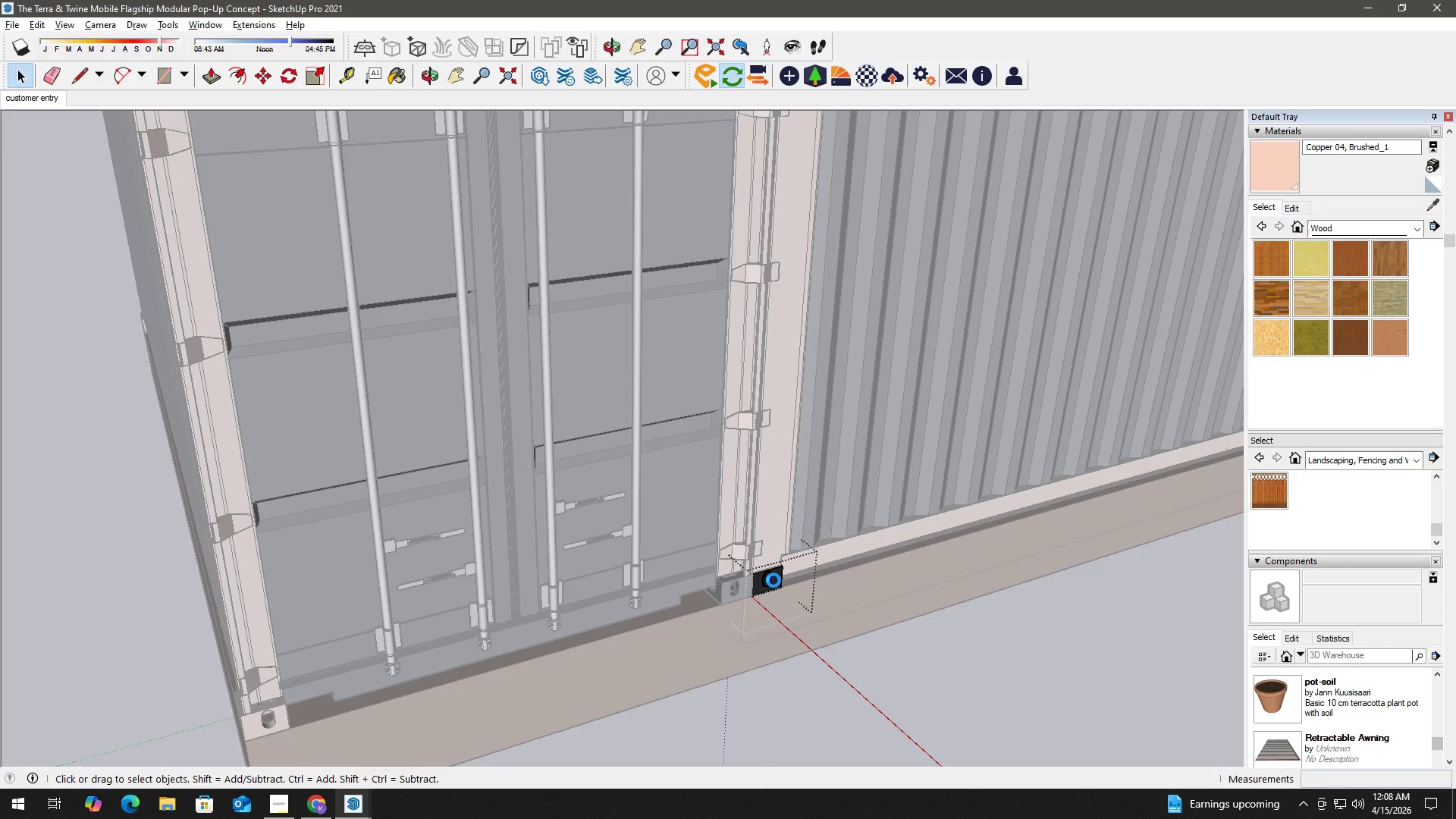 
triple_click([774, 580])
 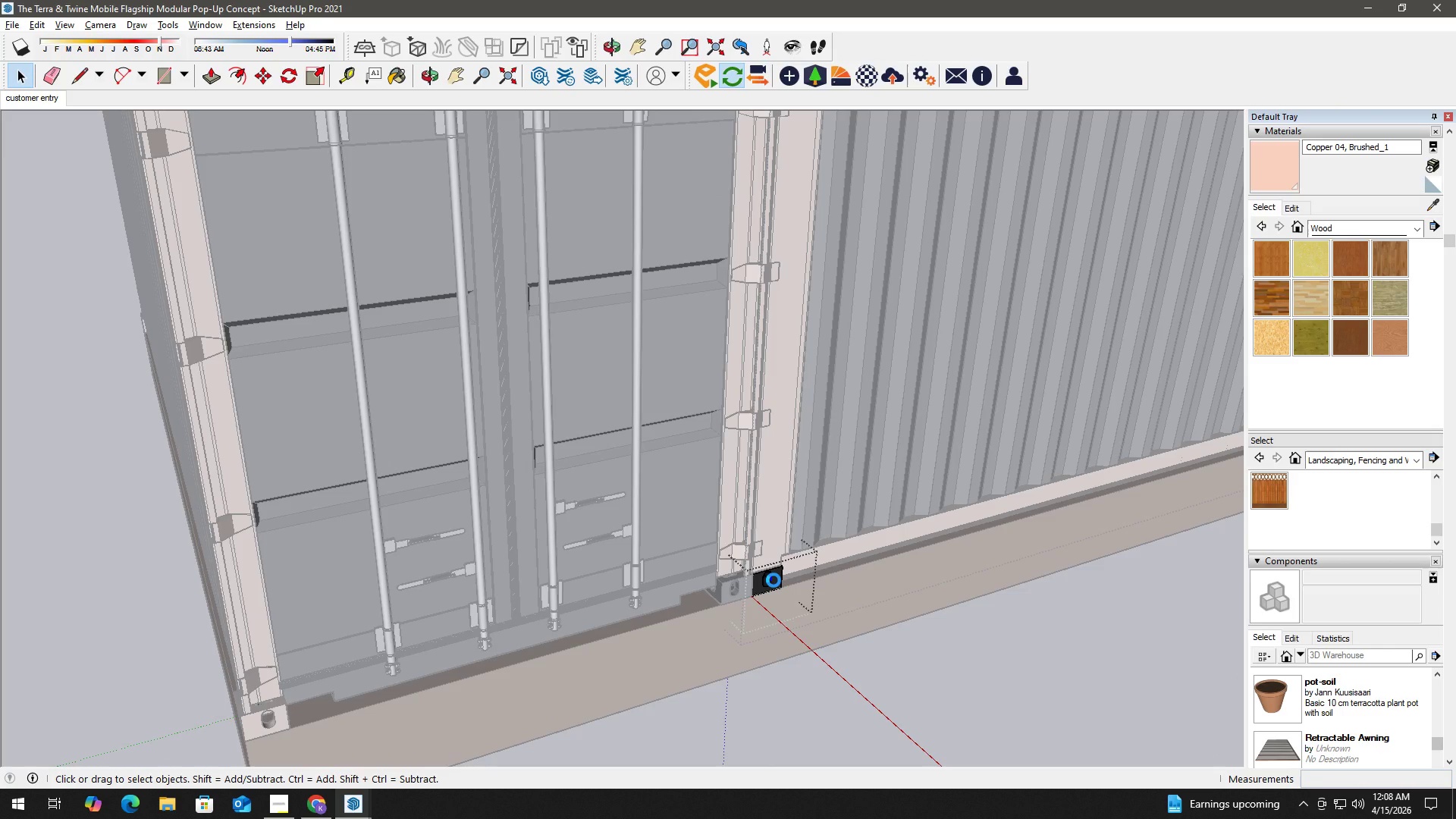 
triple_click([774, 580])
 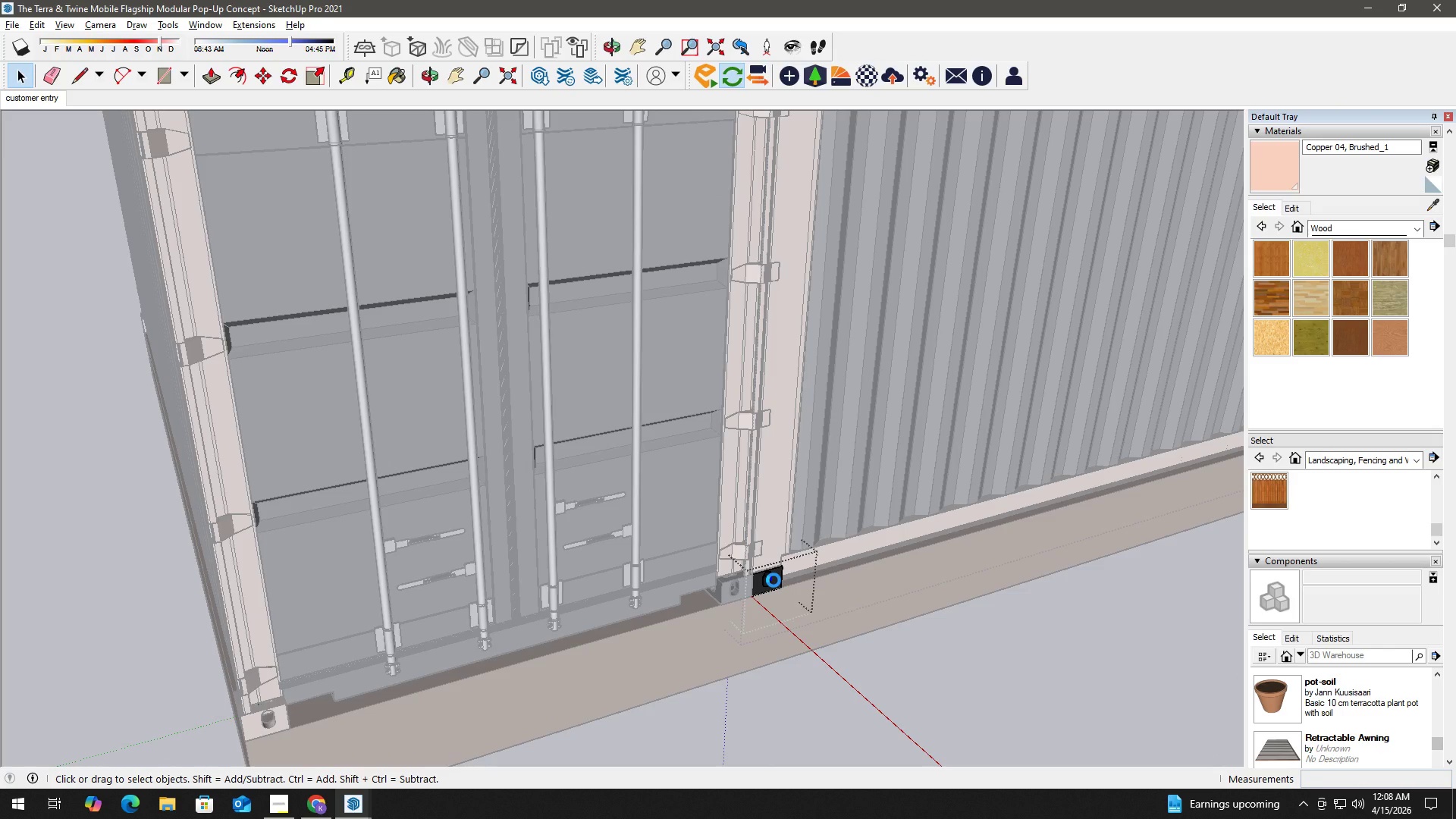 
triple_click([774, 580])
 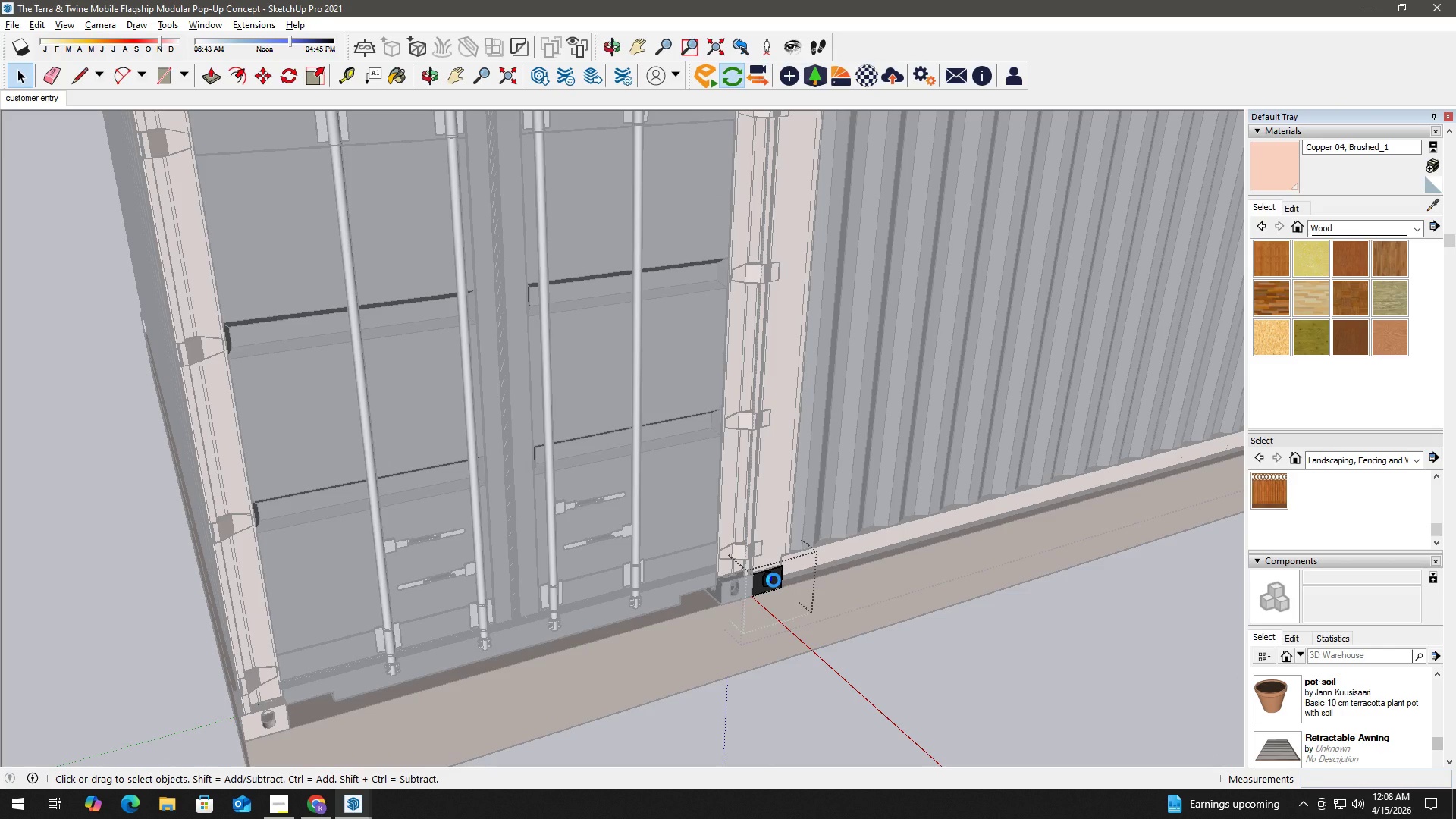 
triple_click([774, 580])
 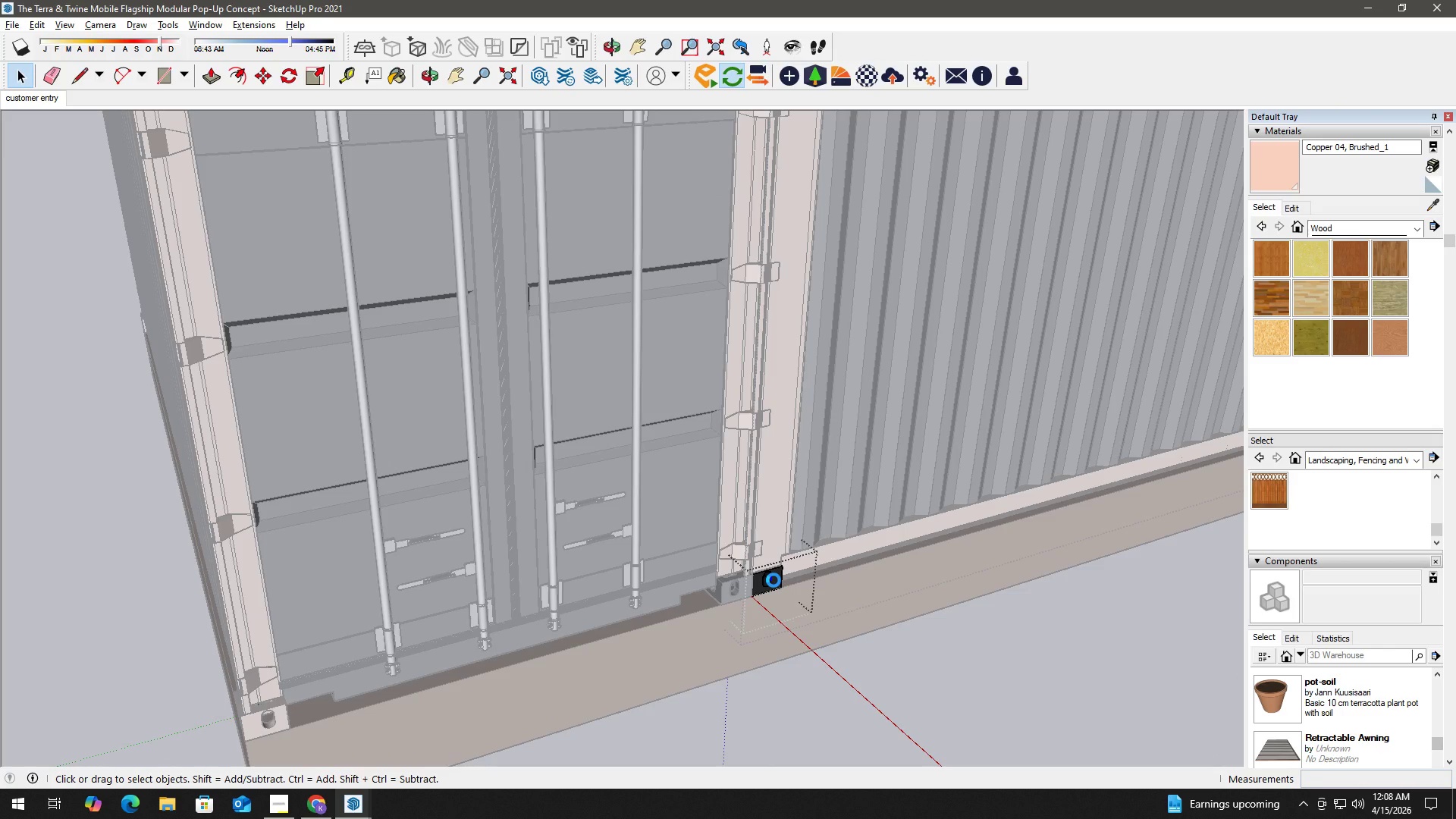 
triple_click([774, 580])
 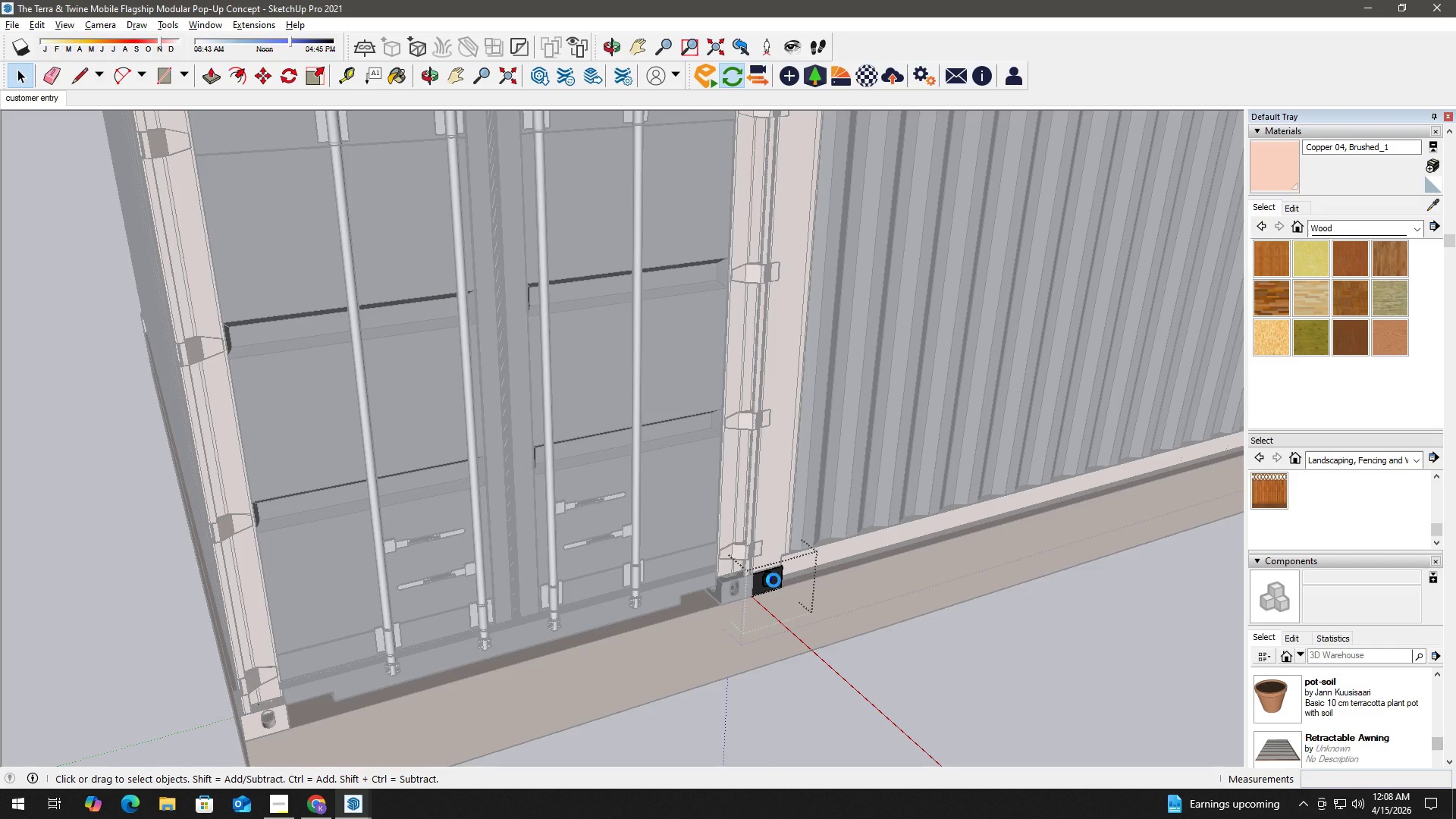 
triple_click([774, 580])
 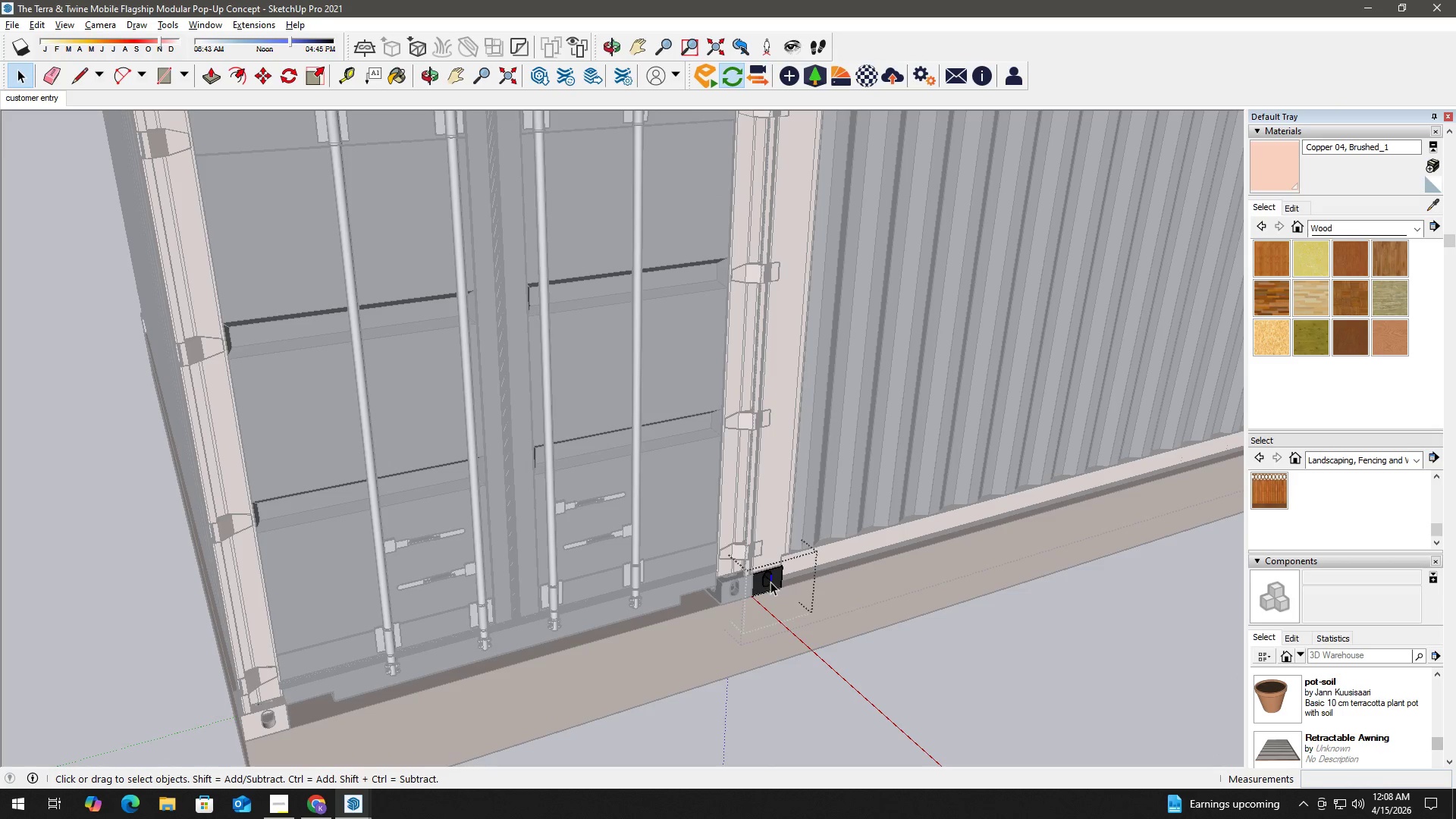 
key(B)
 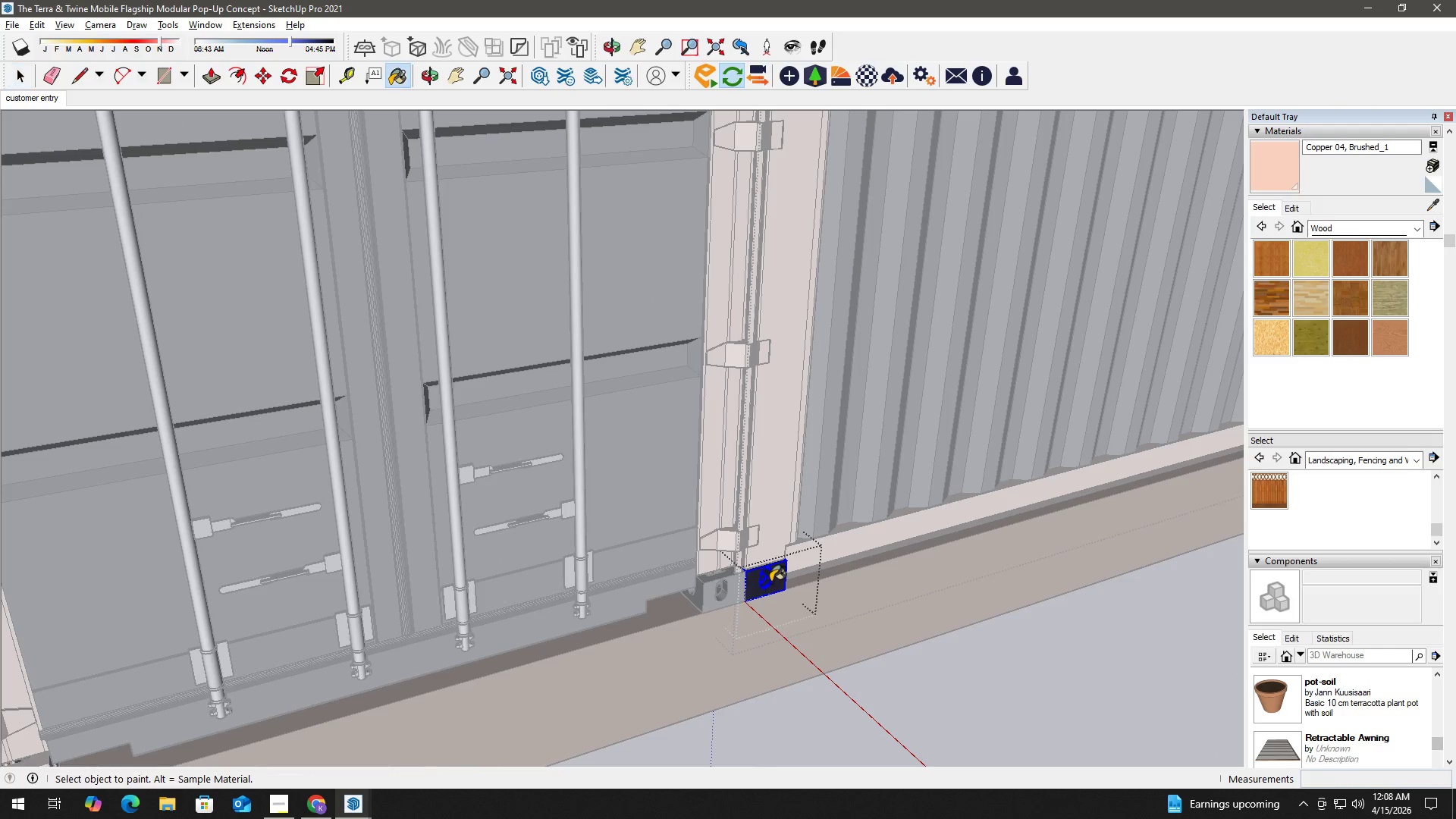 
left_click([770, 582])
 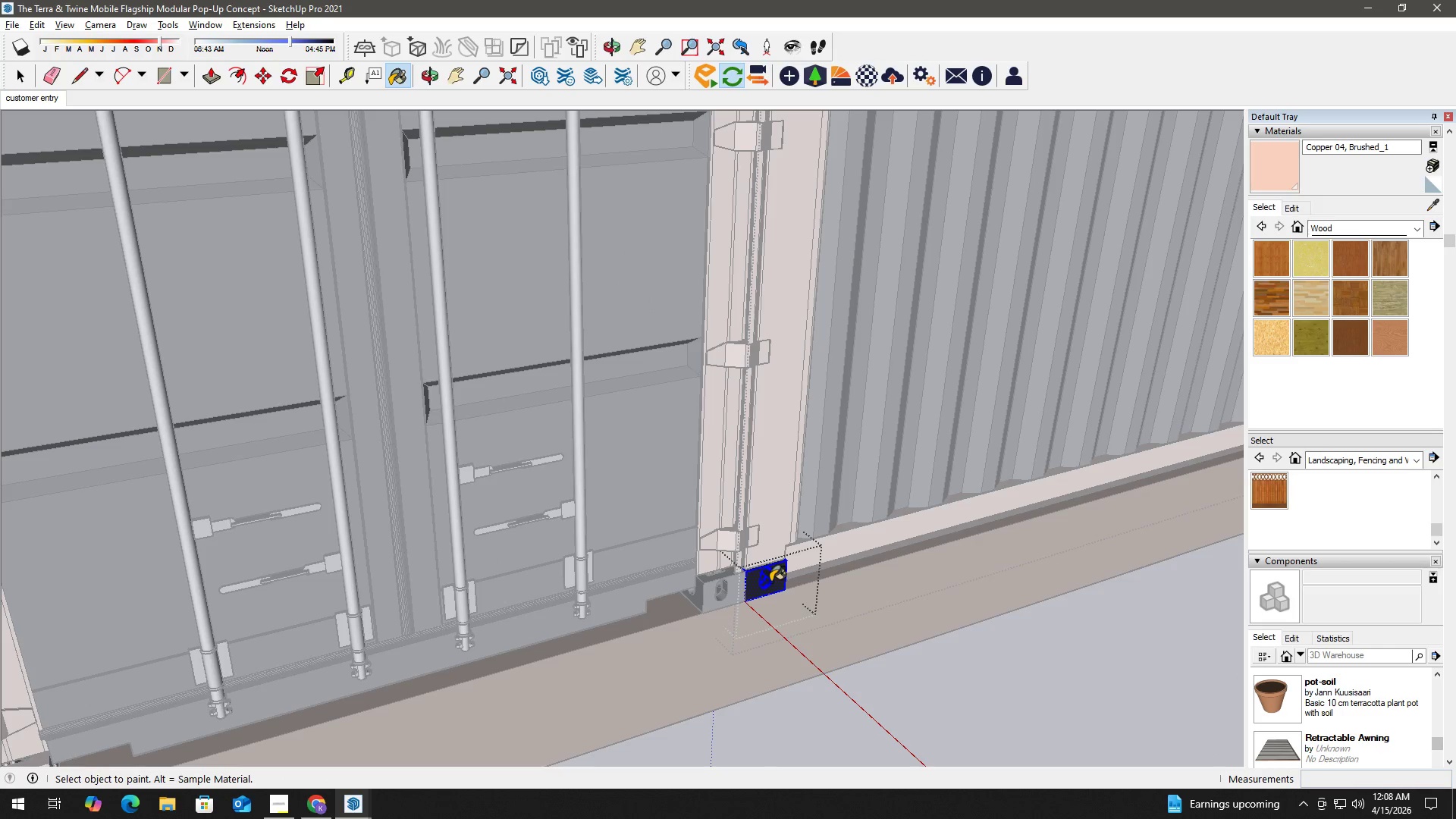 
scroll: coordinate [770, 582], scroll_direction: up, amount: 3.0
 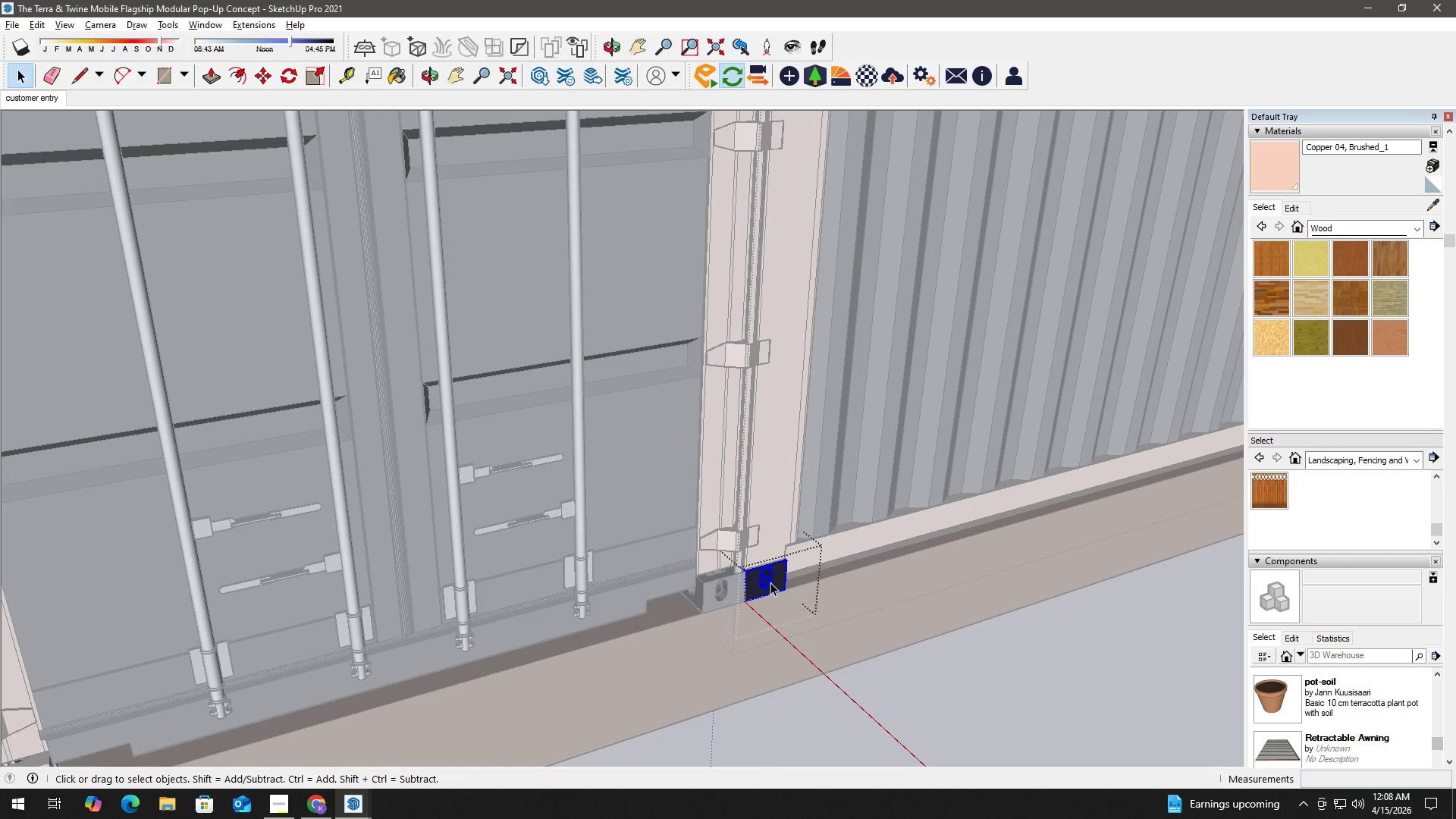 
double_click([770, 582])
 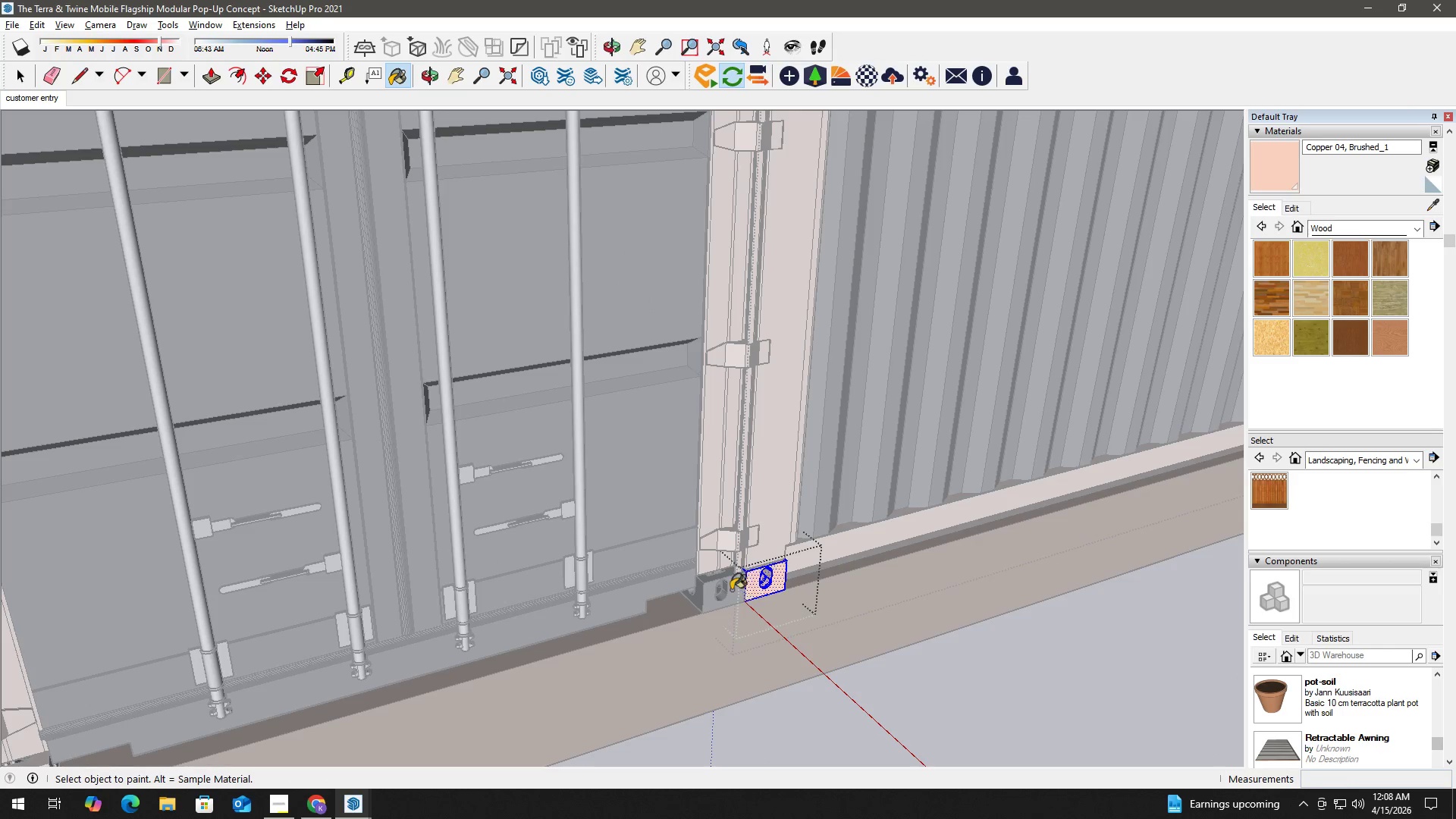 
key(Space)
 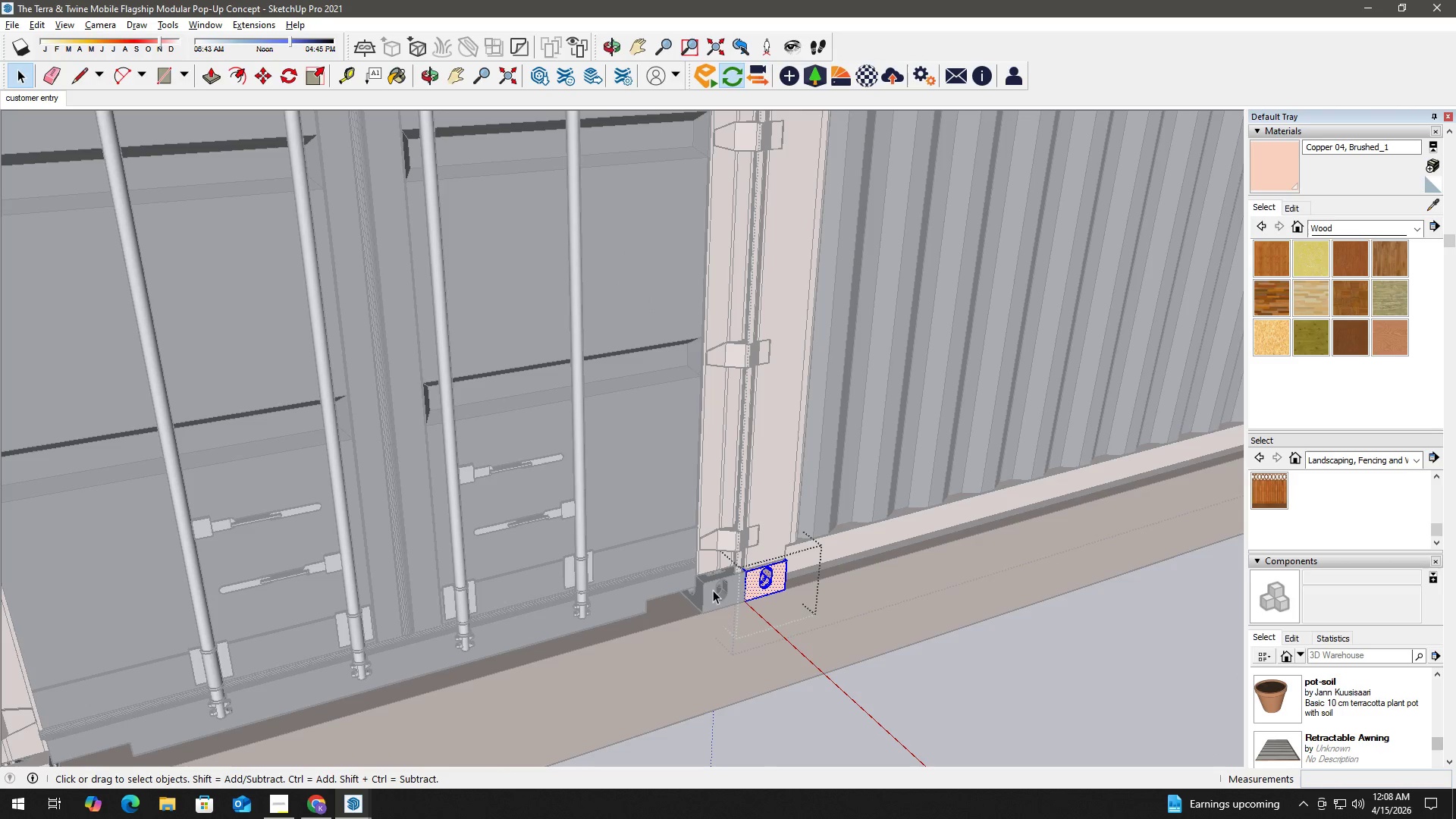 
left_click([712, 590])
 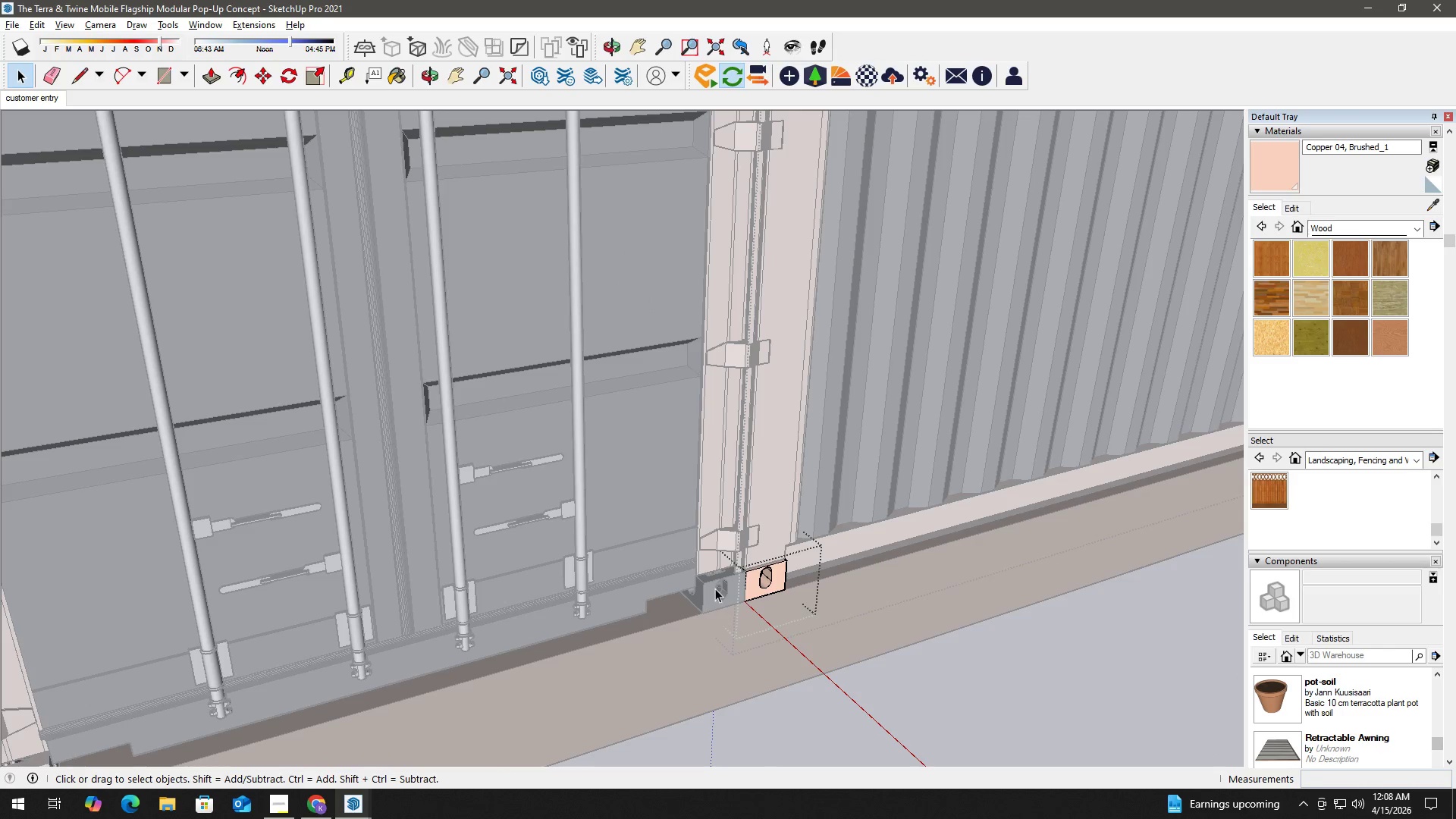 
double_click([715, 588])
 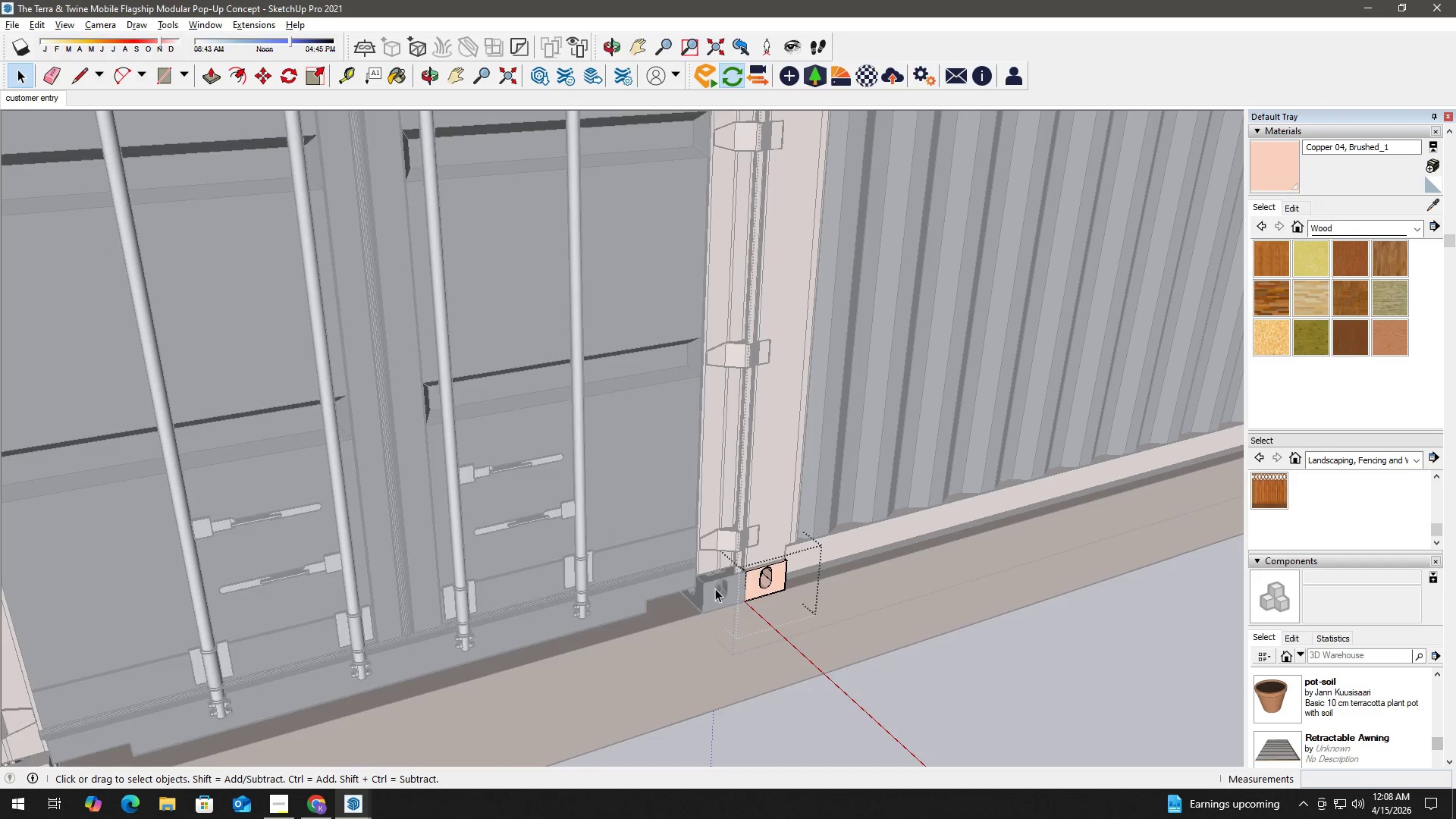 
triple_click([715, 588])
 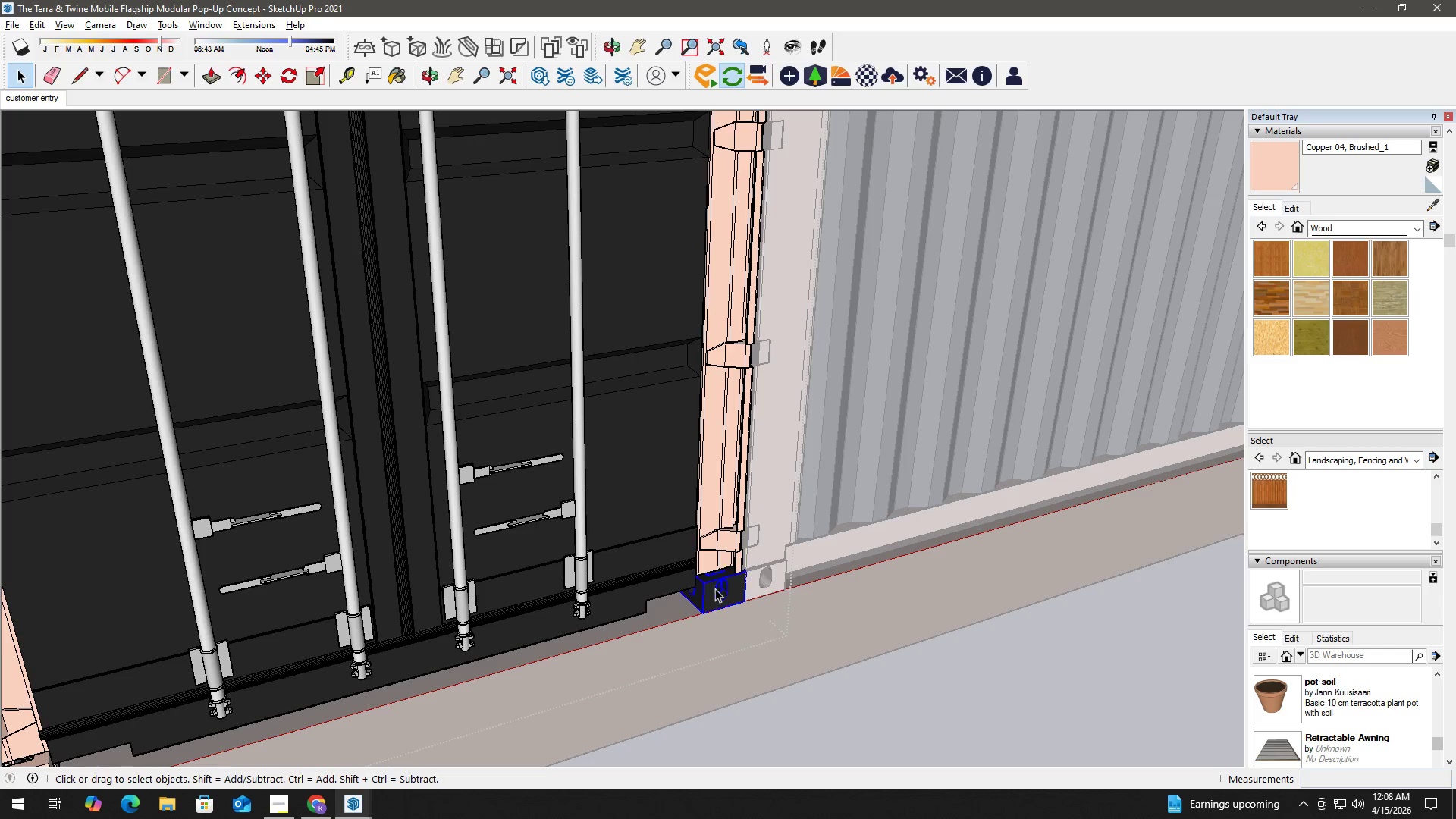 
triple_click([715, 588])
 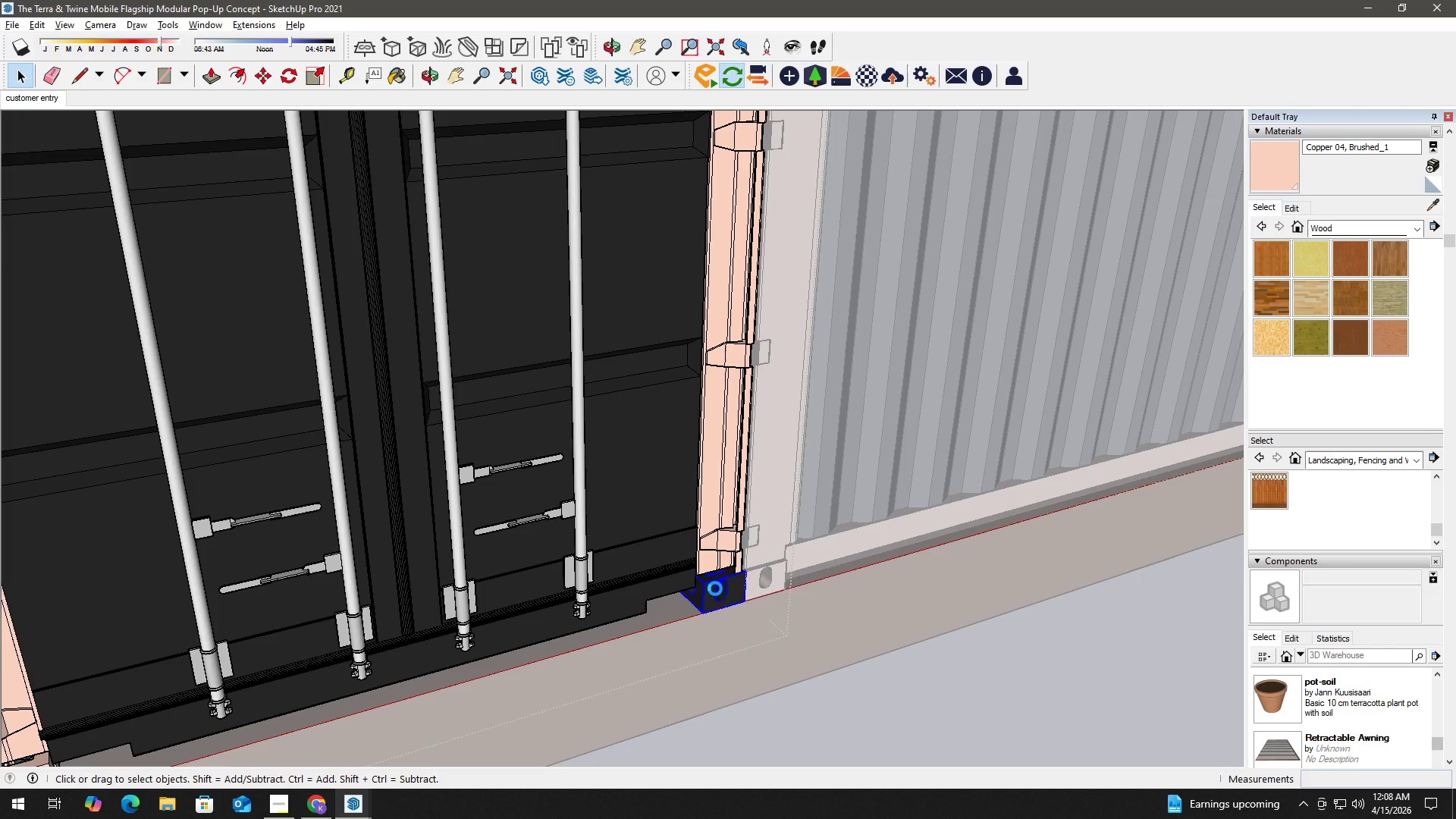 
triple_click([715, 588])
 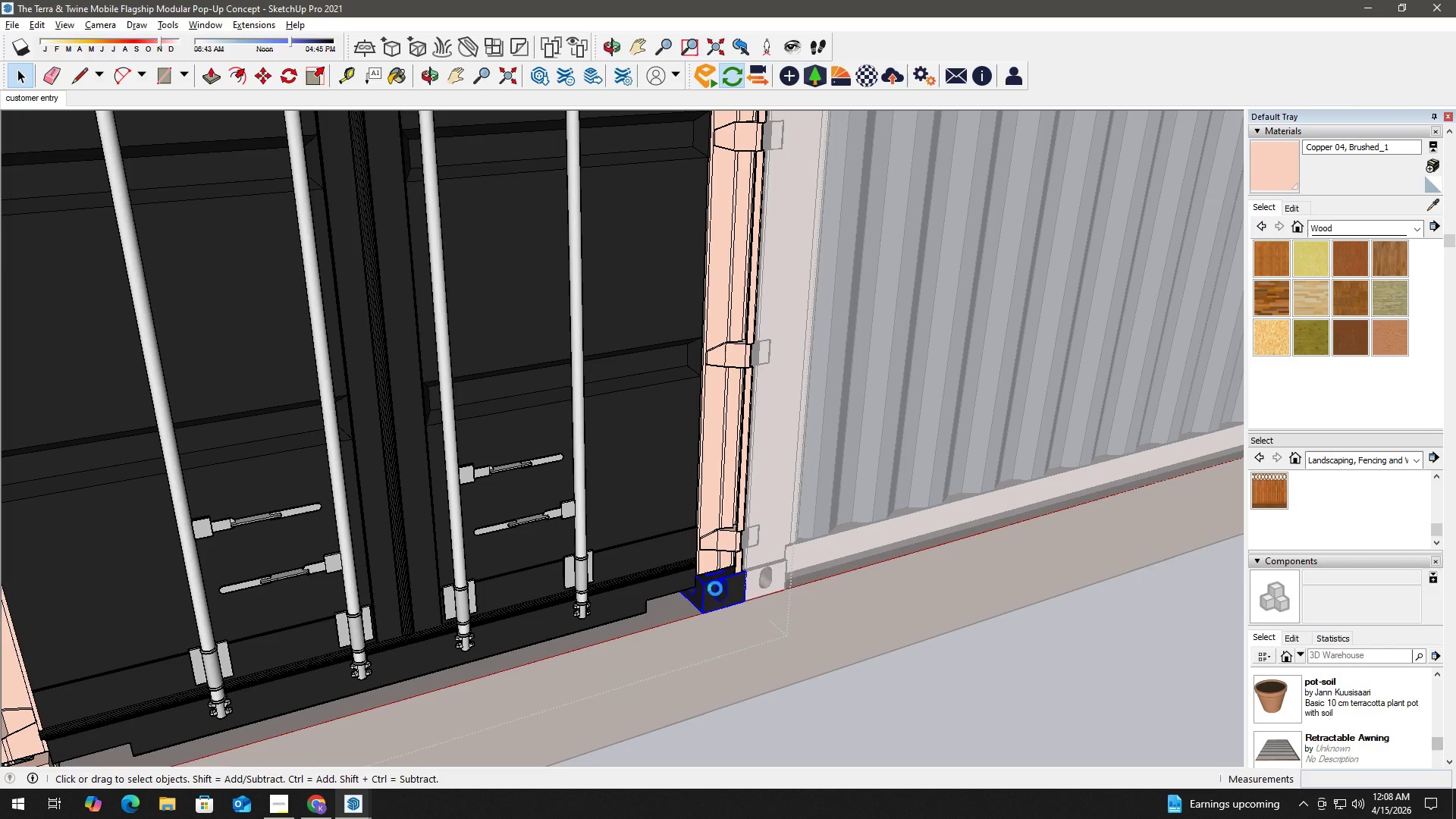 
triple_click([715, 588])
 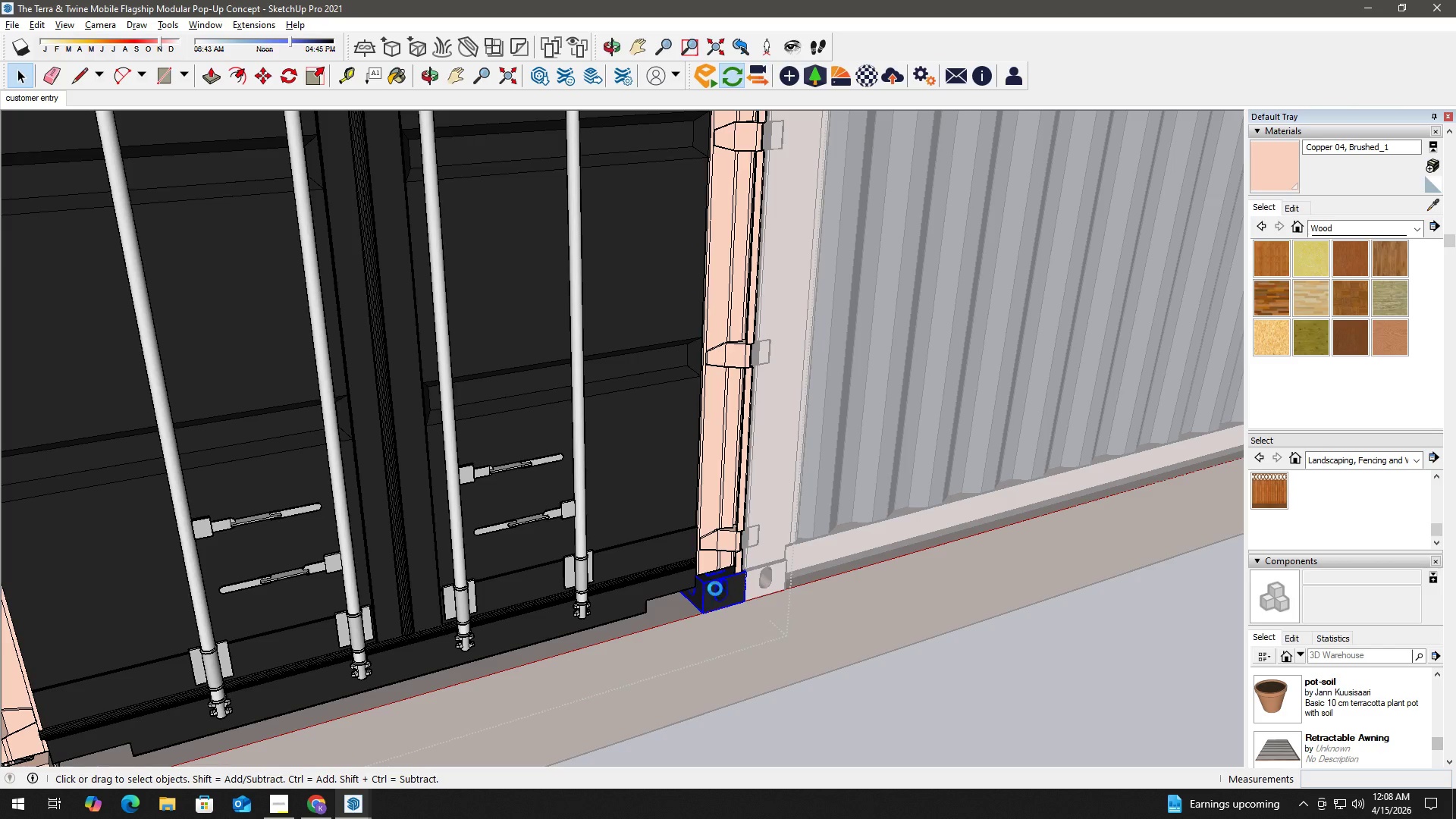 
triple_click([715, 588])
 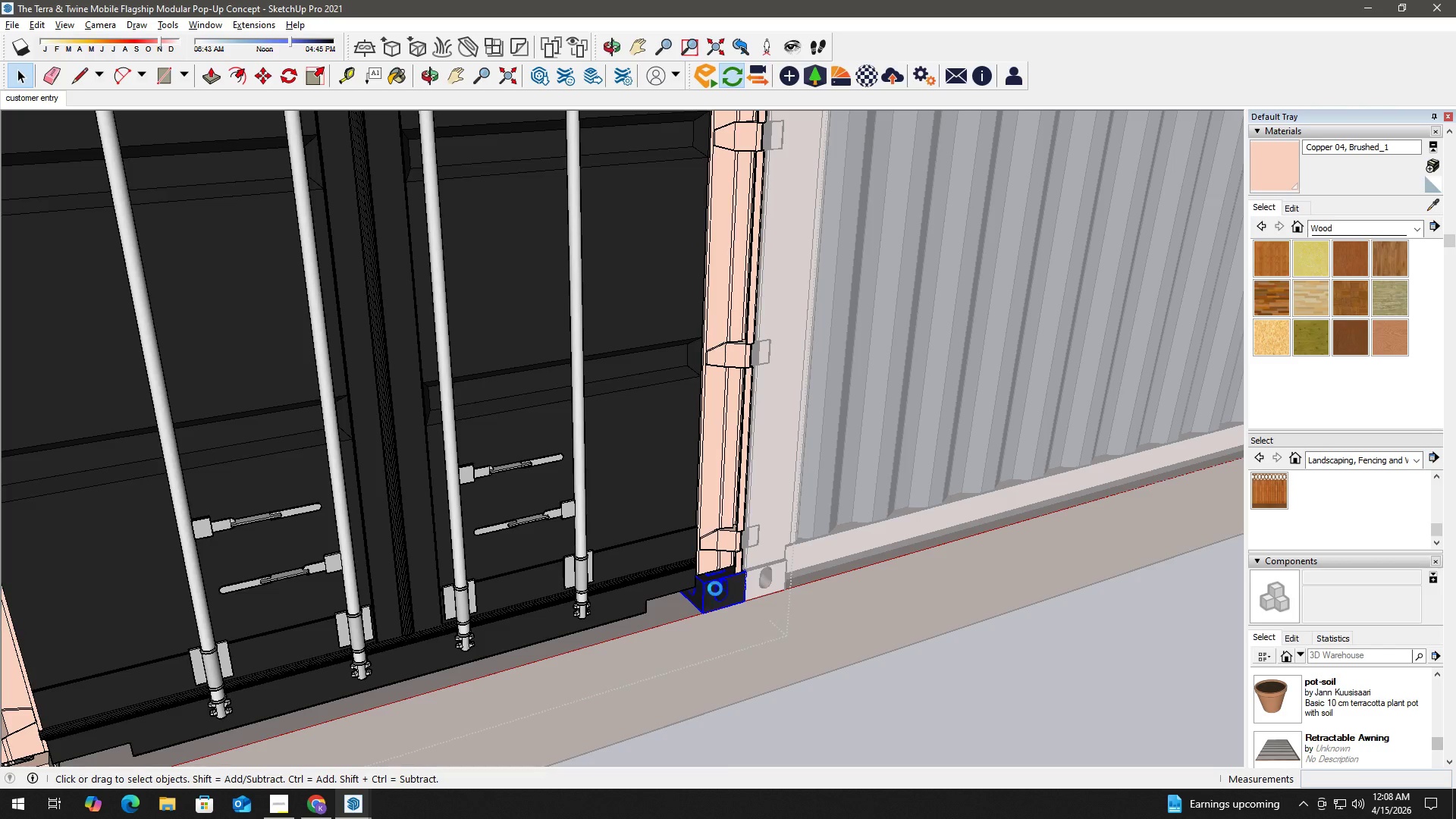 
triple_click([715, 588])
 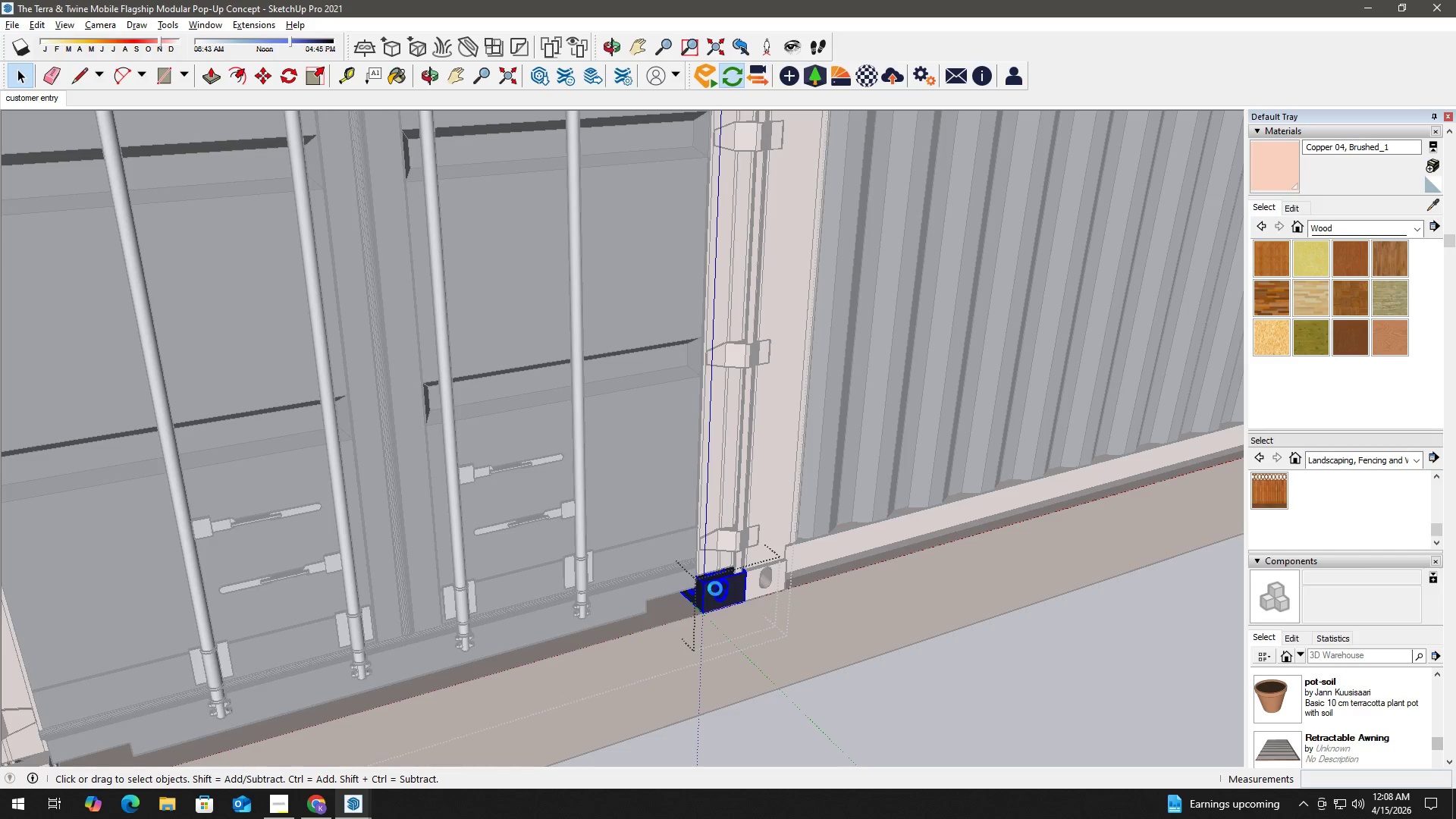 
key(B)
 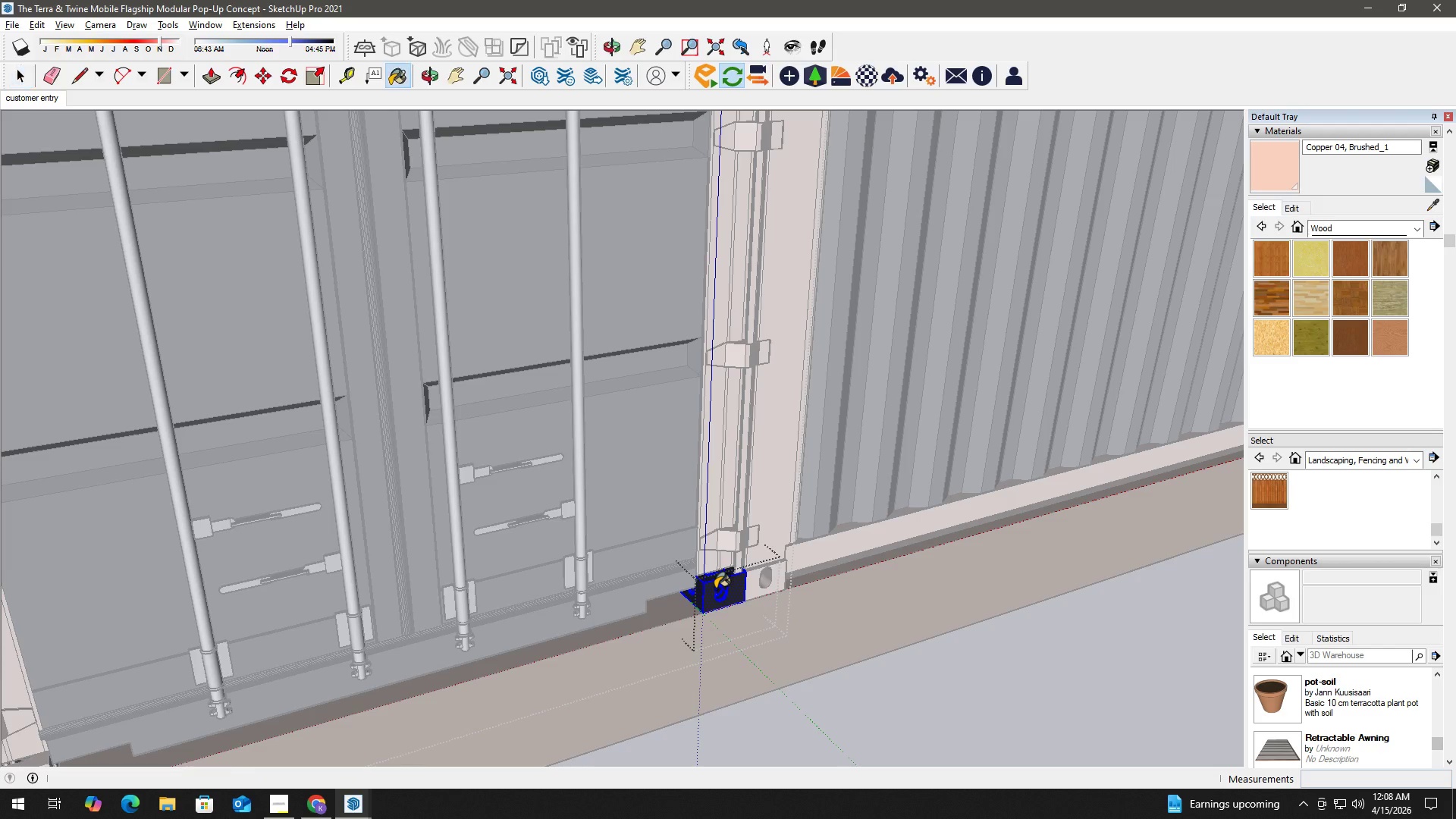 
triple_click([715, 588])
 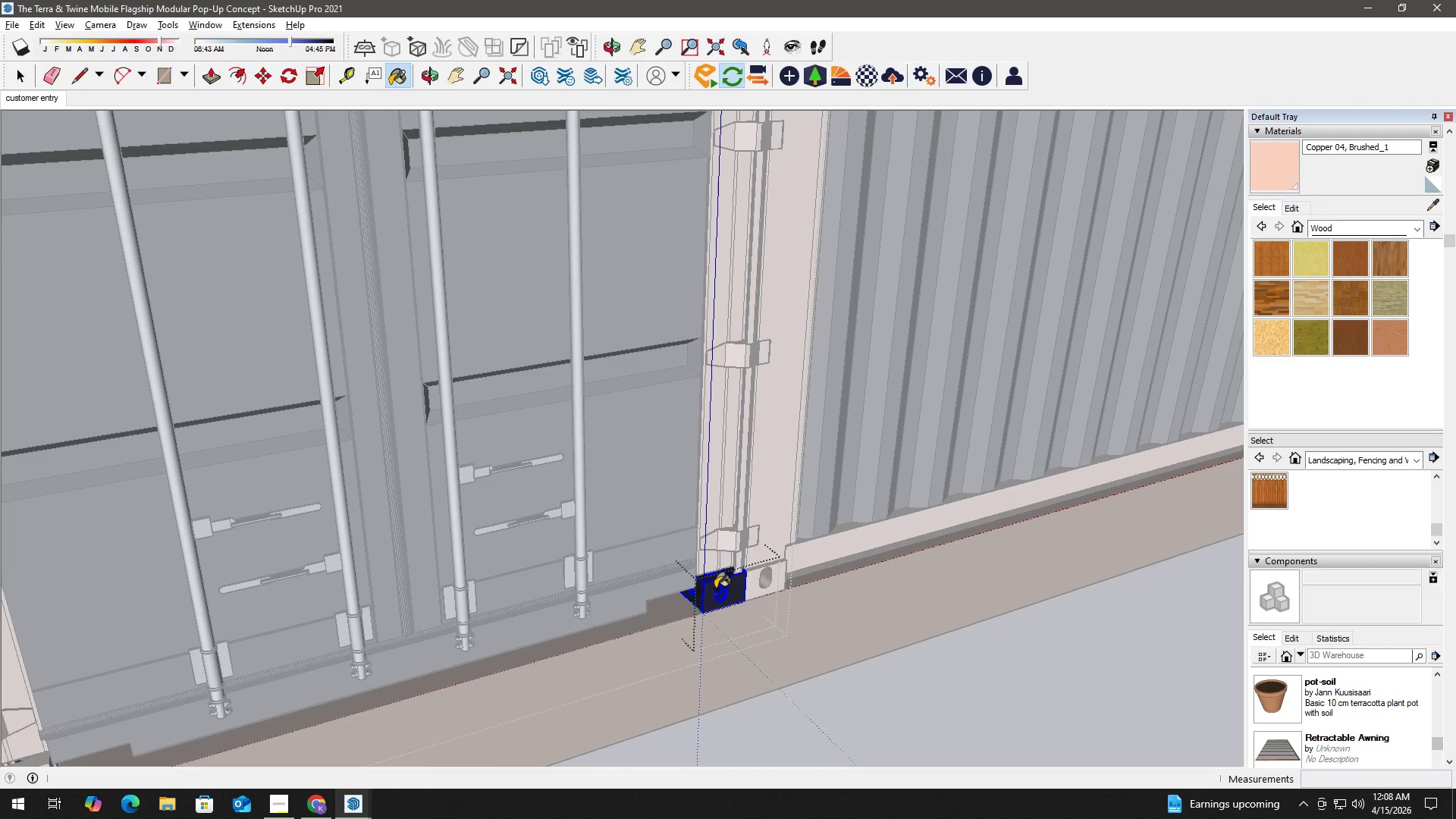 
triple_click([715, 588])
 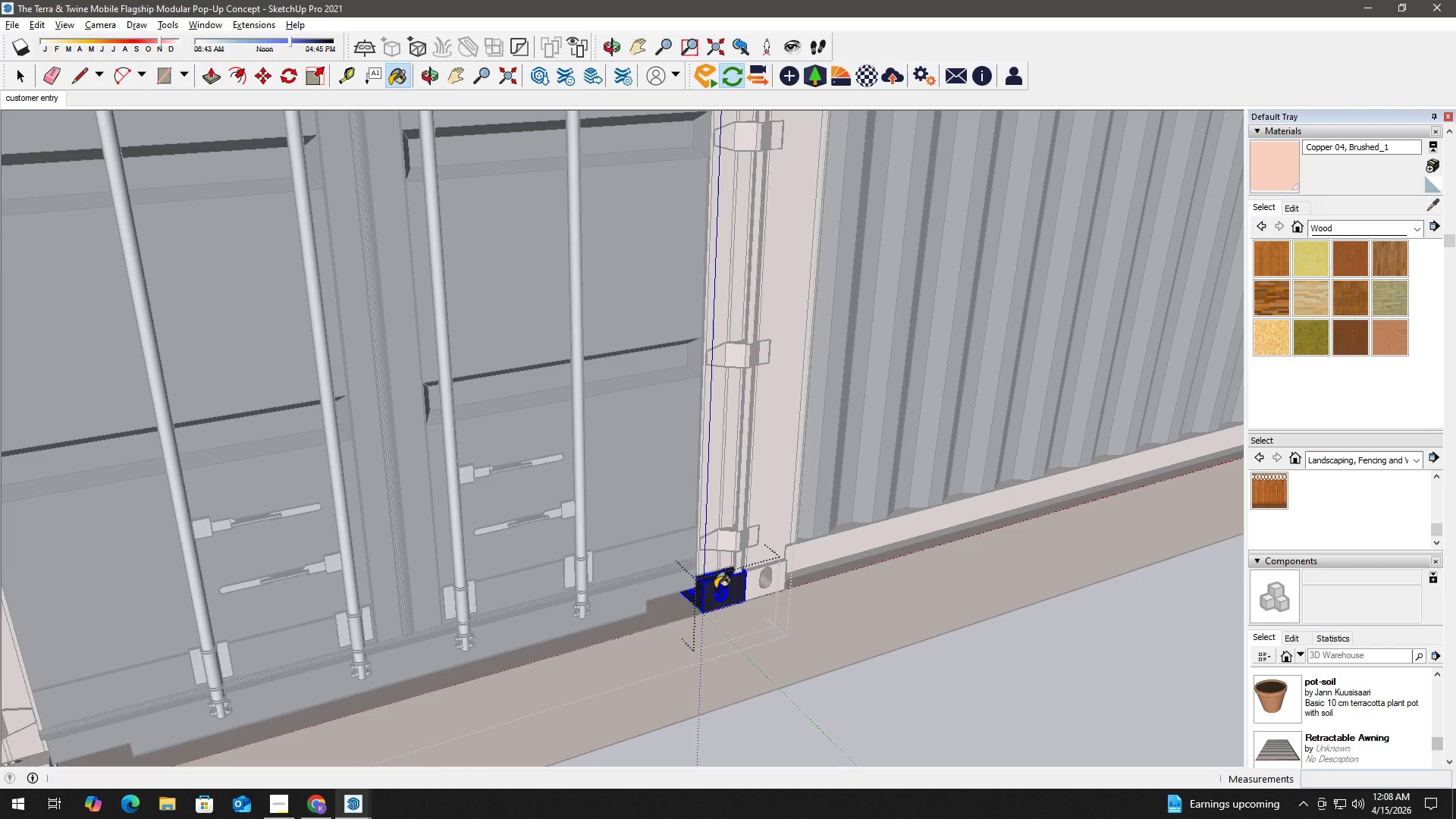 
triple_click([715, 588])
 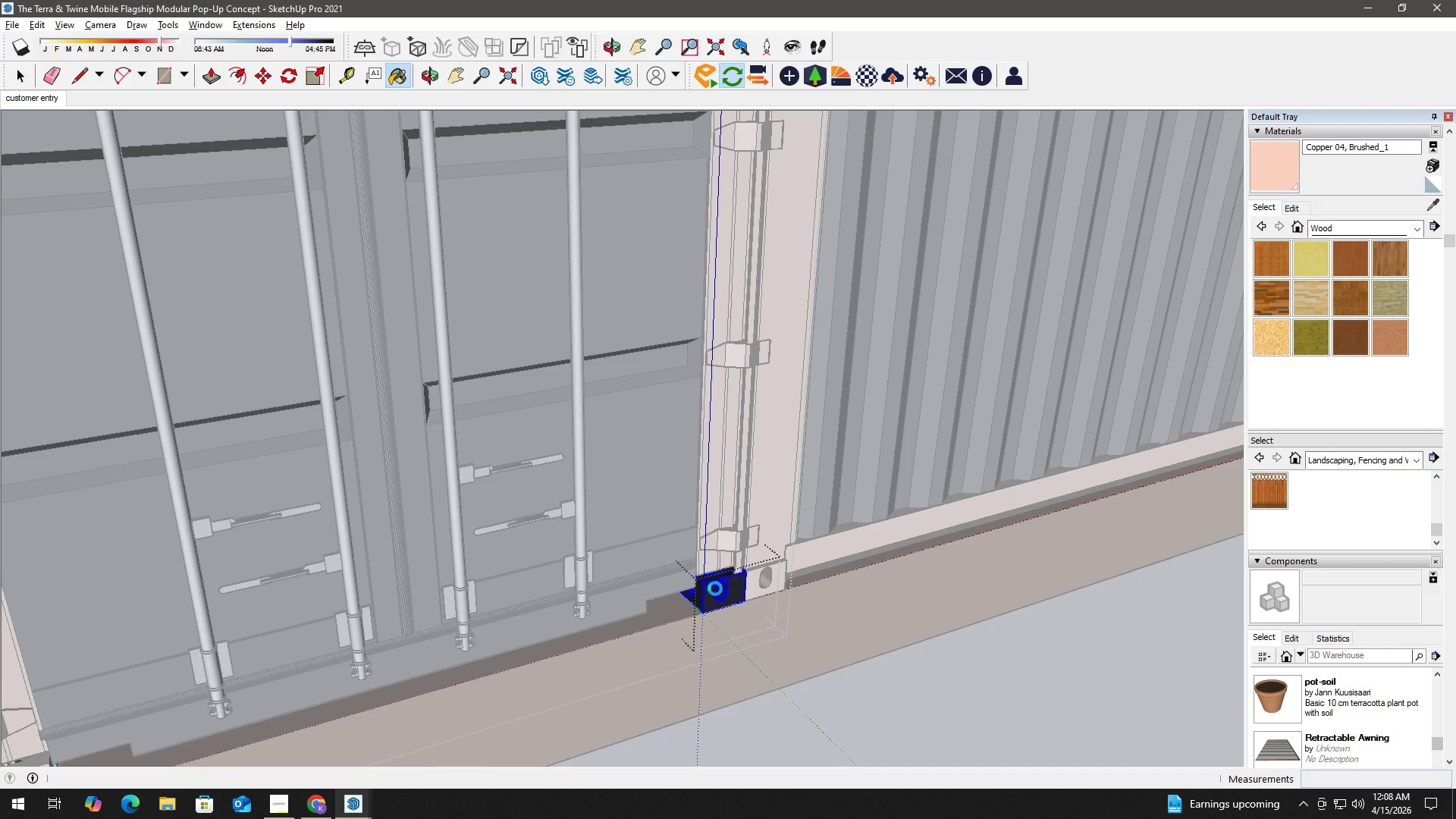 
triple_click([715, 588])
 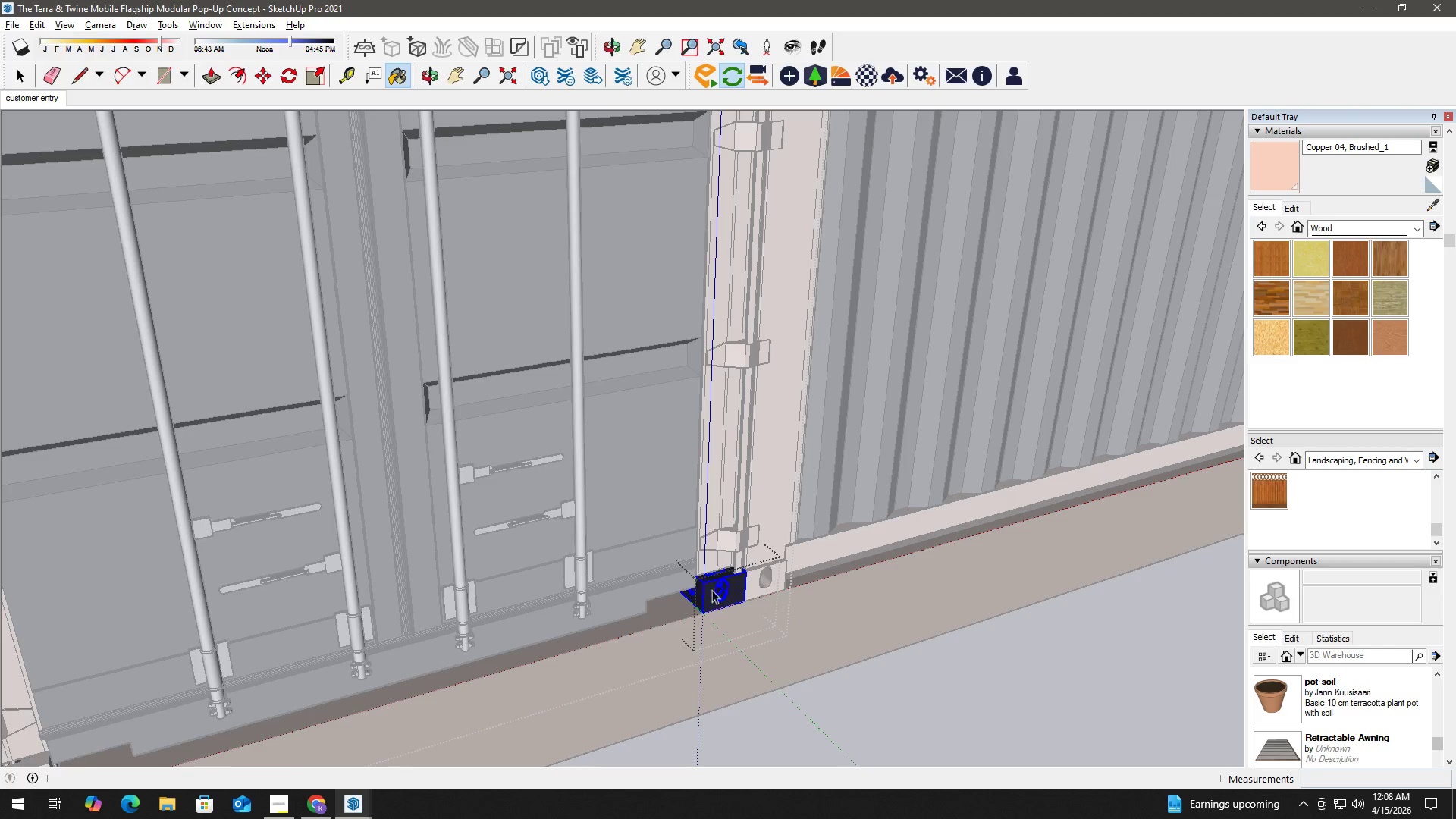 
key(Space)
 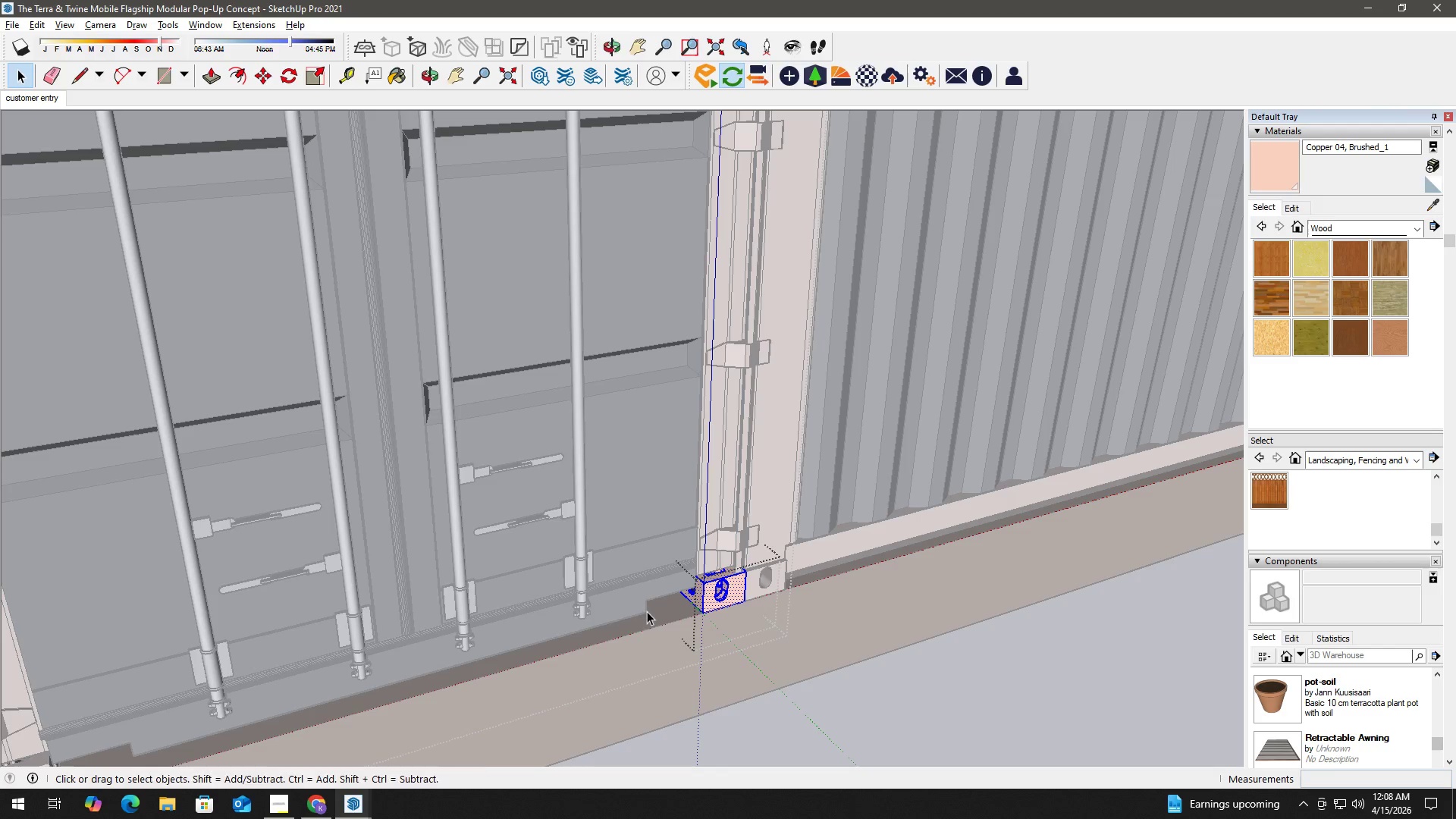 
key(H)
 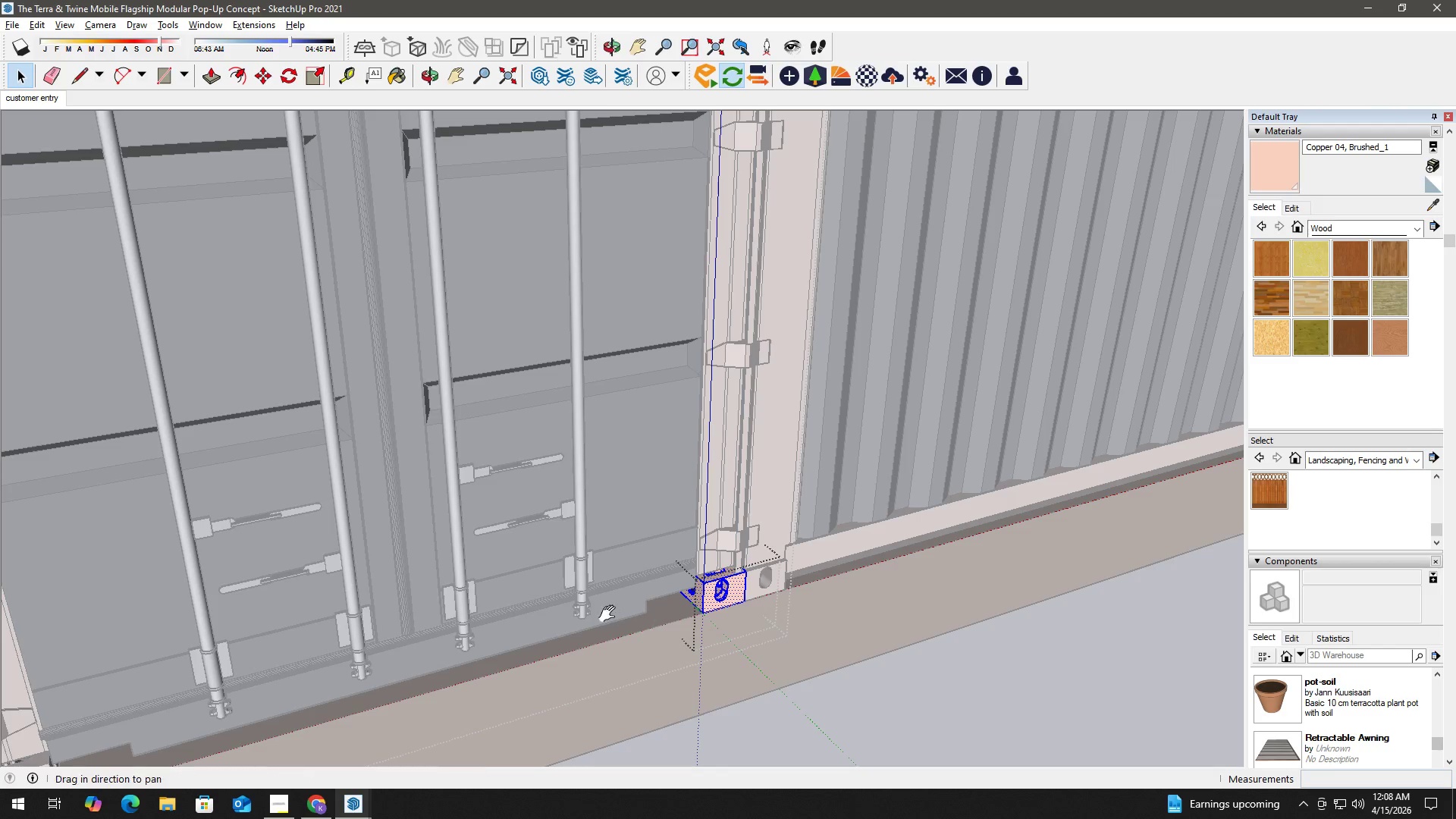 
left_click_drag(start_coordinate=[611, 614], to_coordinate=[1018, 472])
 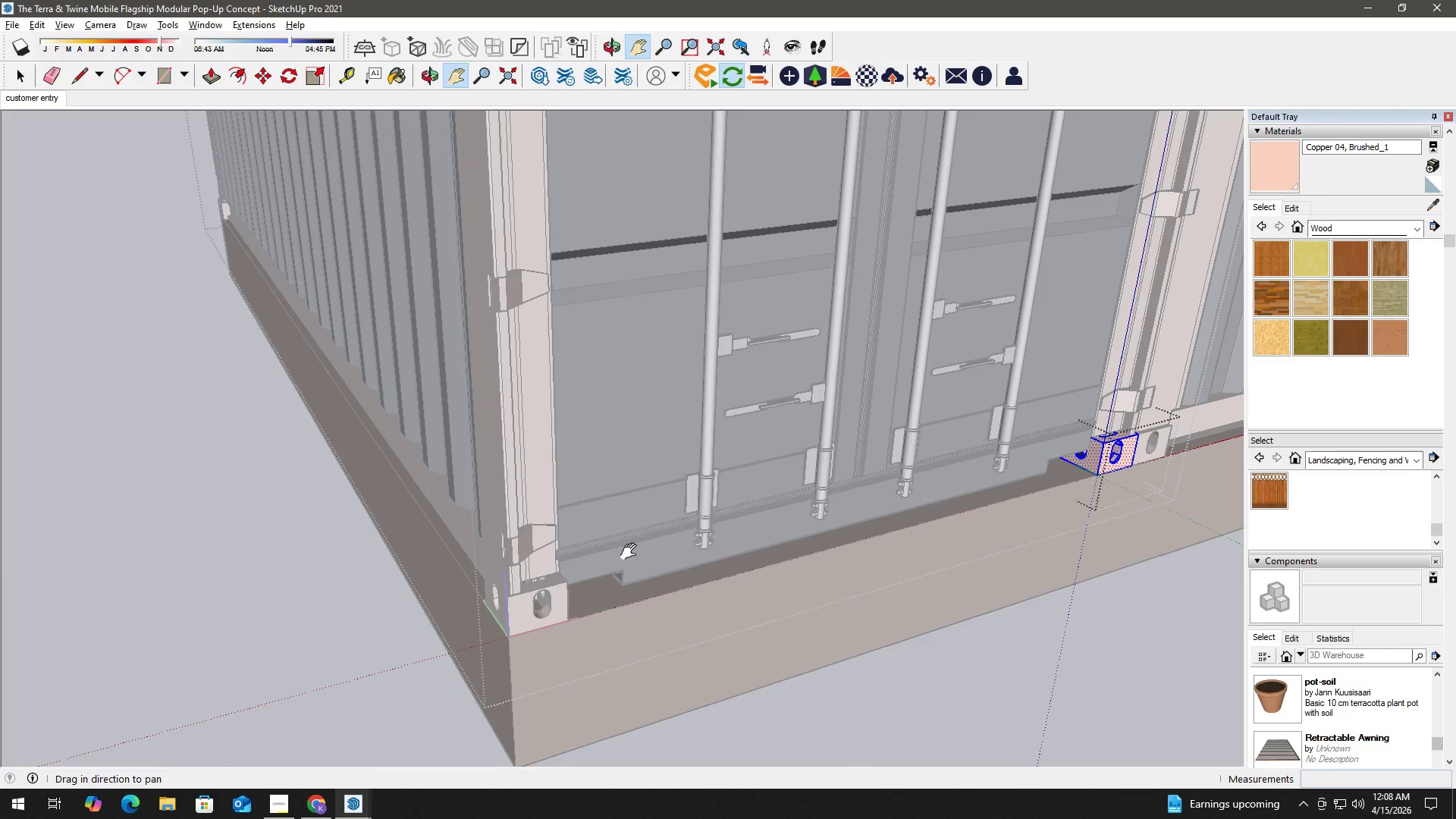 
key(Space)
 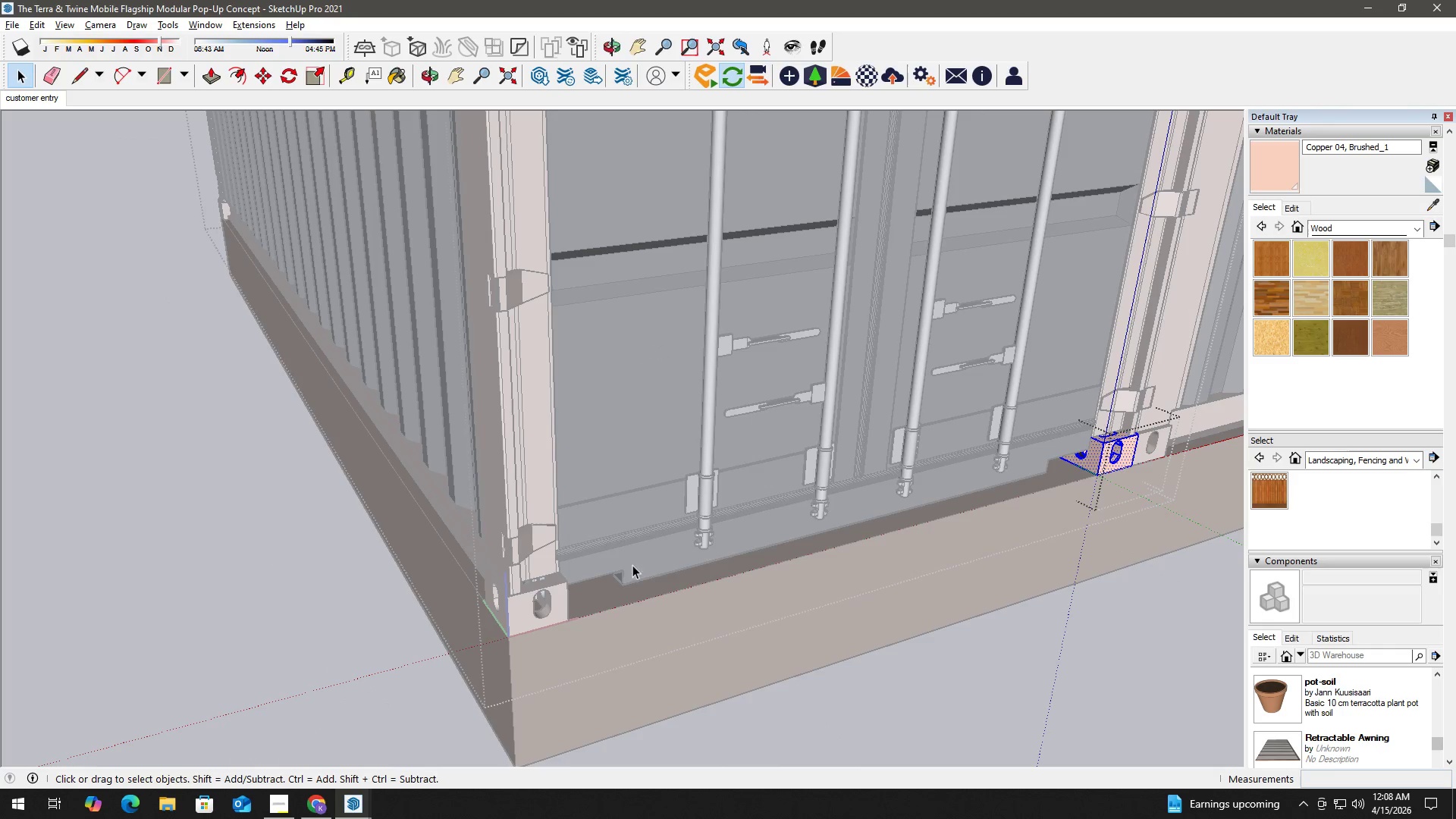 
left_click([667, 557])
 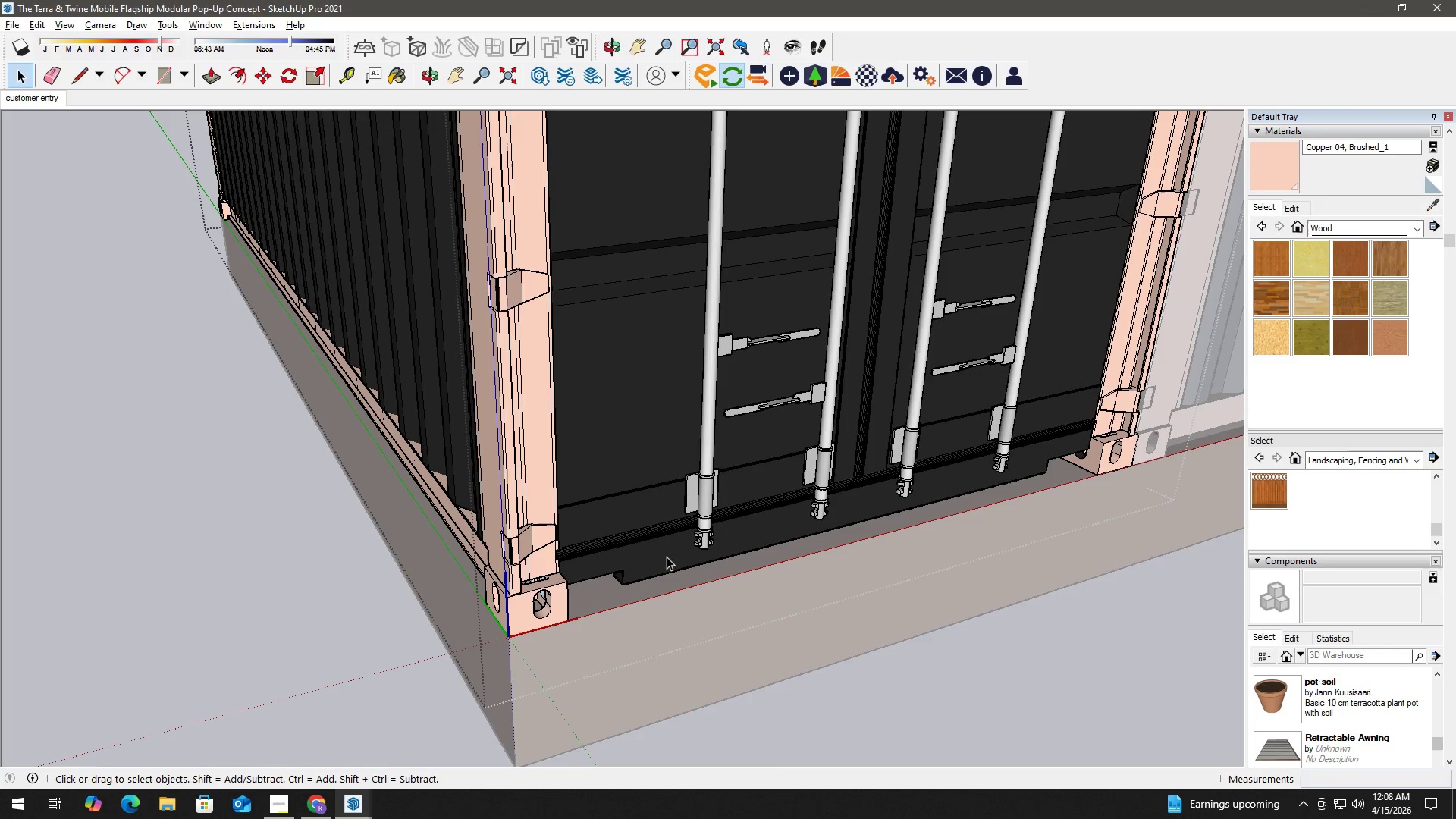 
double_click([667, 557])
 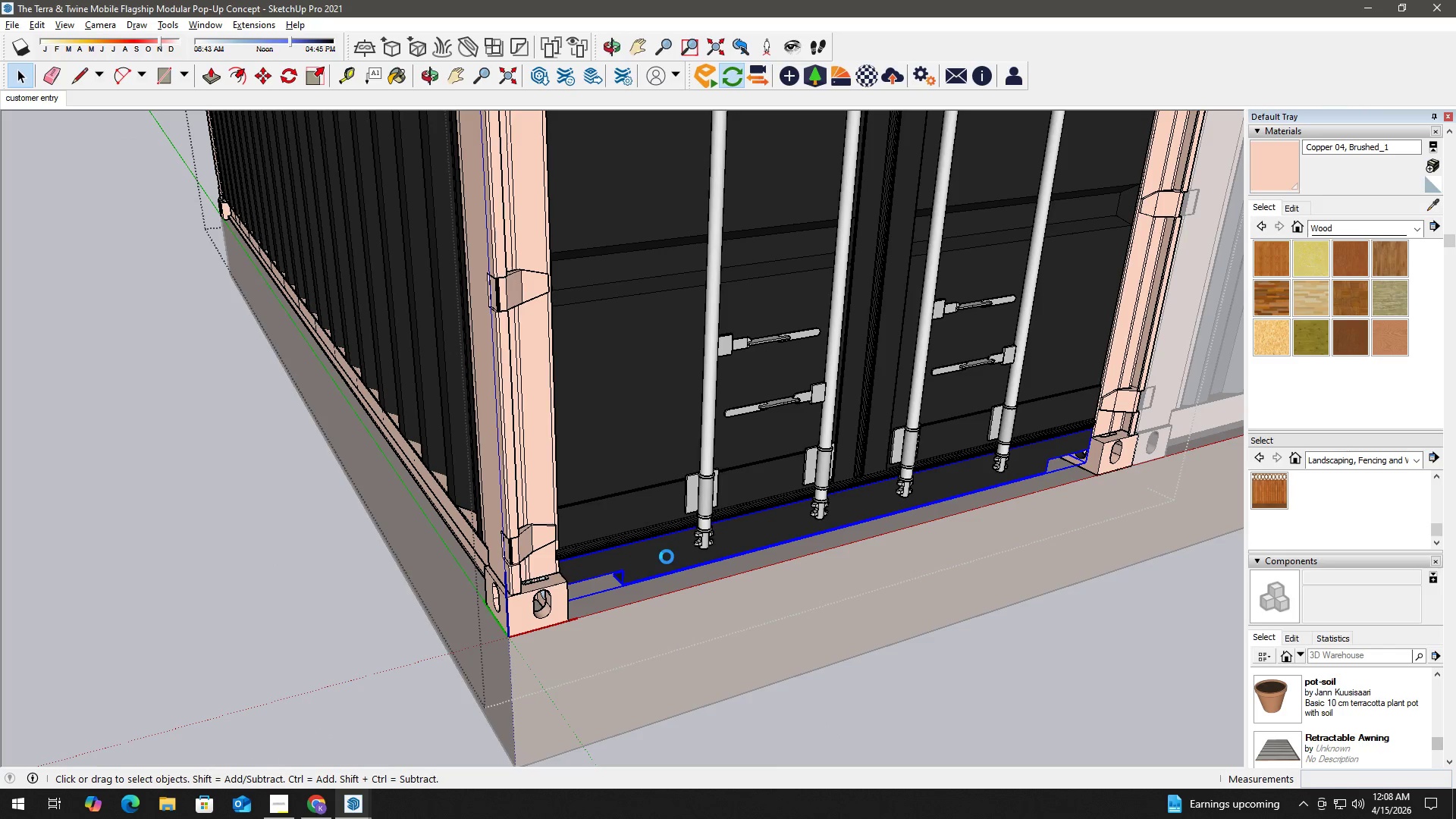 
triple_click([667, 557])
 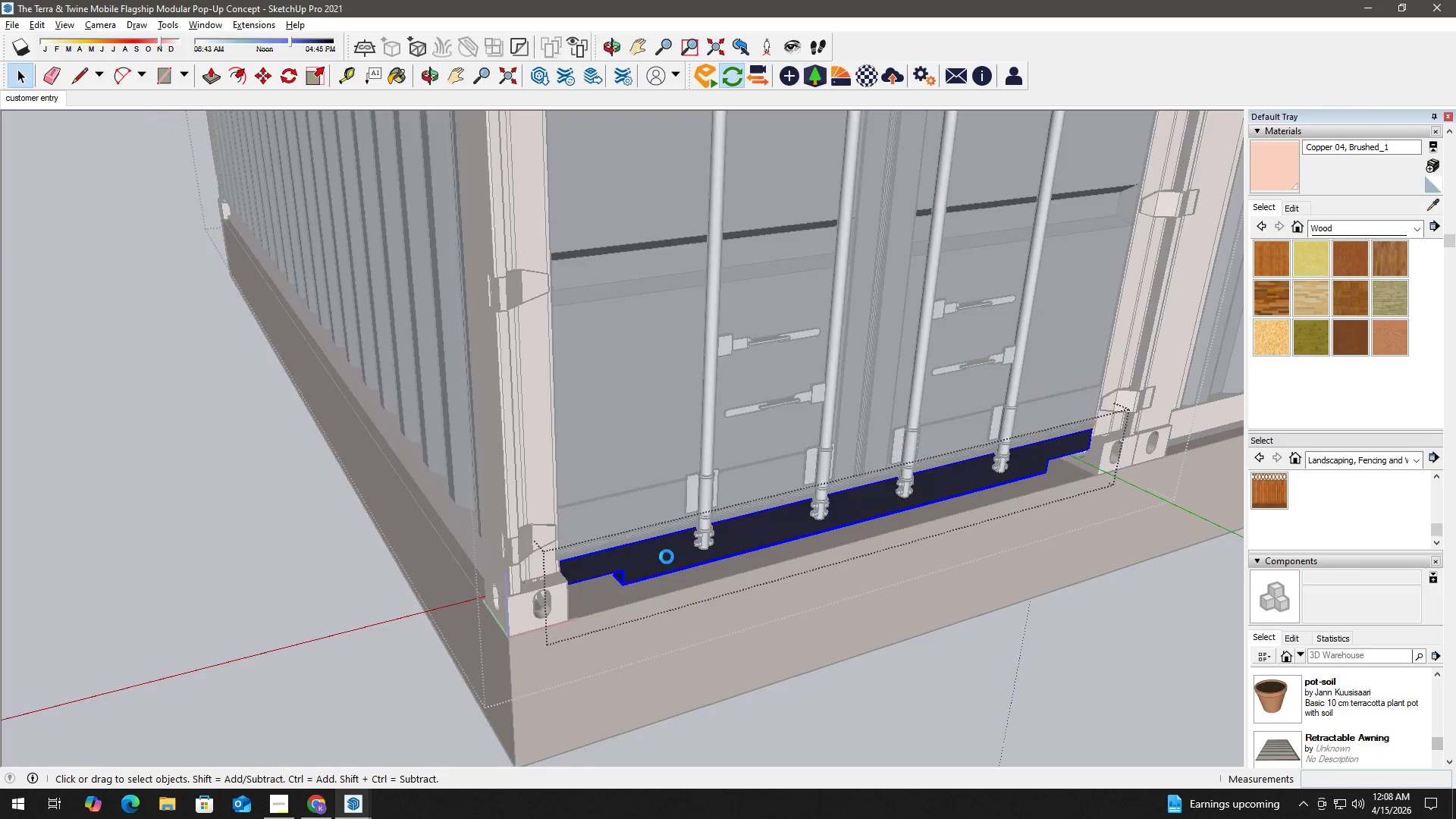 
triple_click([667, 557])
 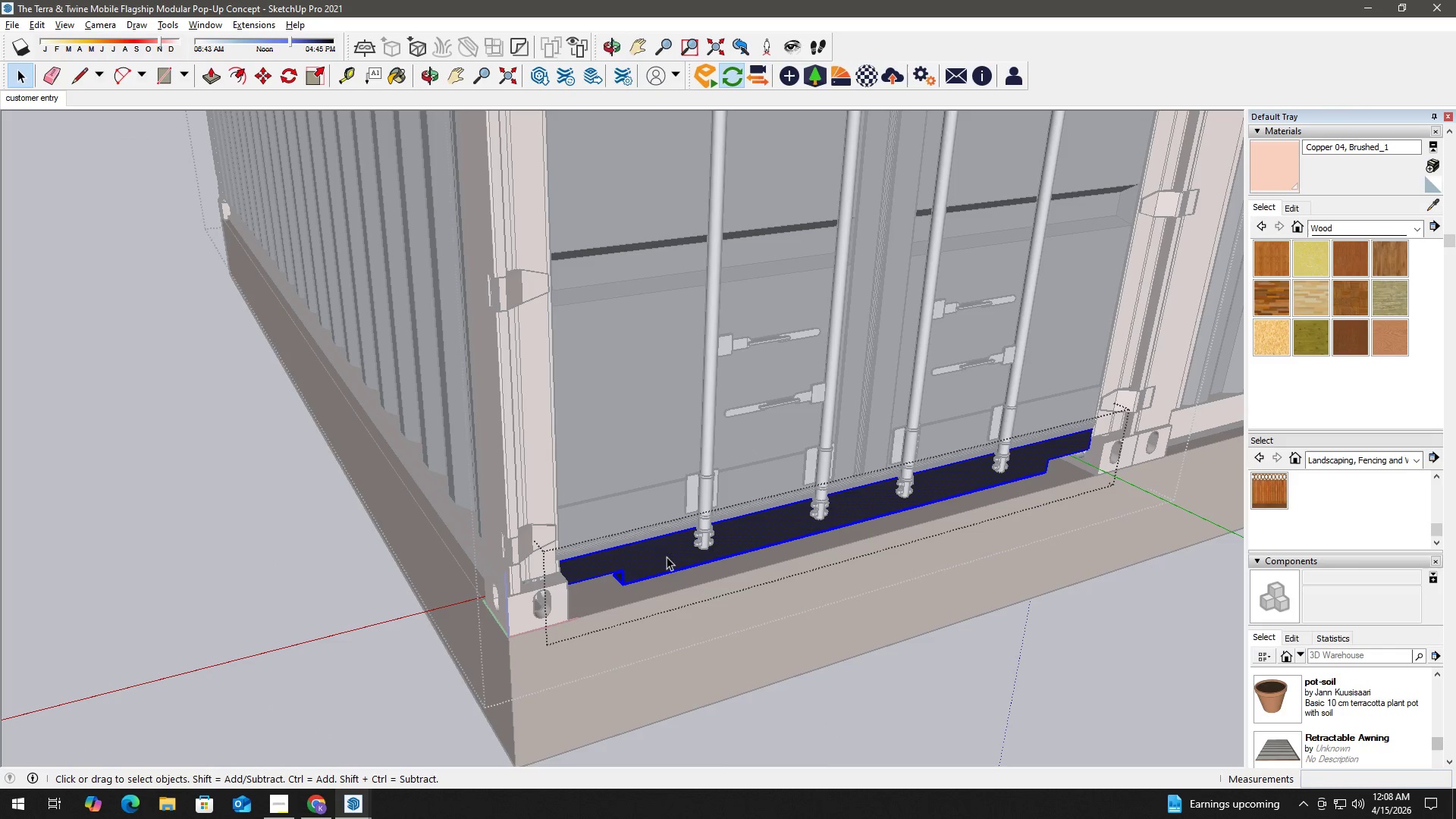 
triple_click([667, 557])
 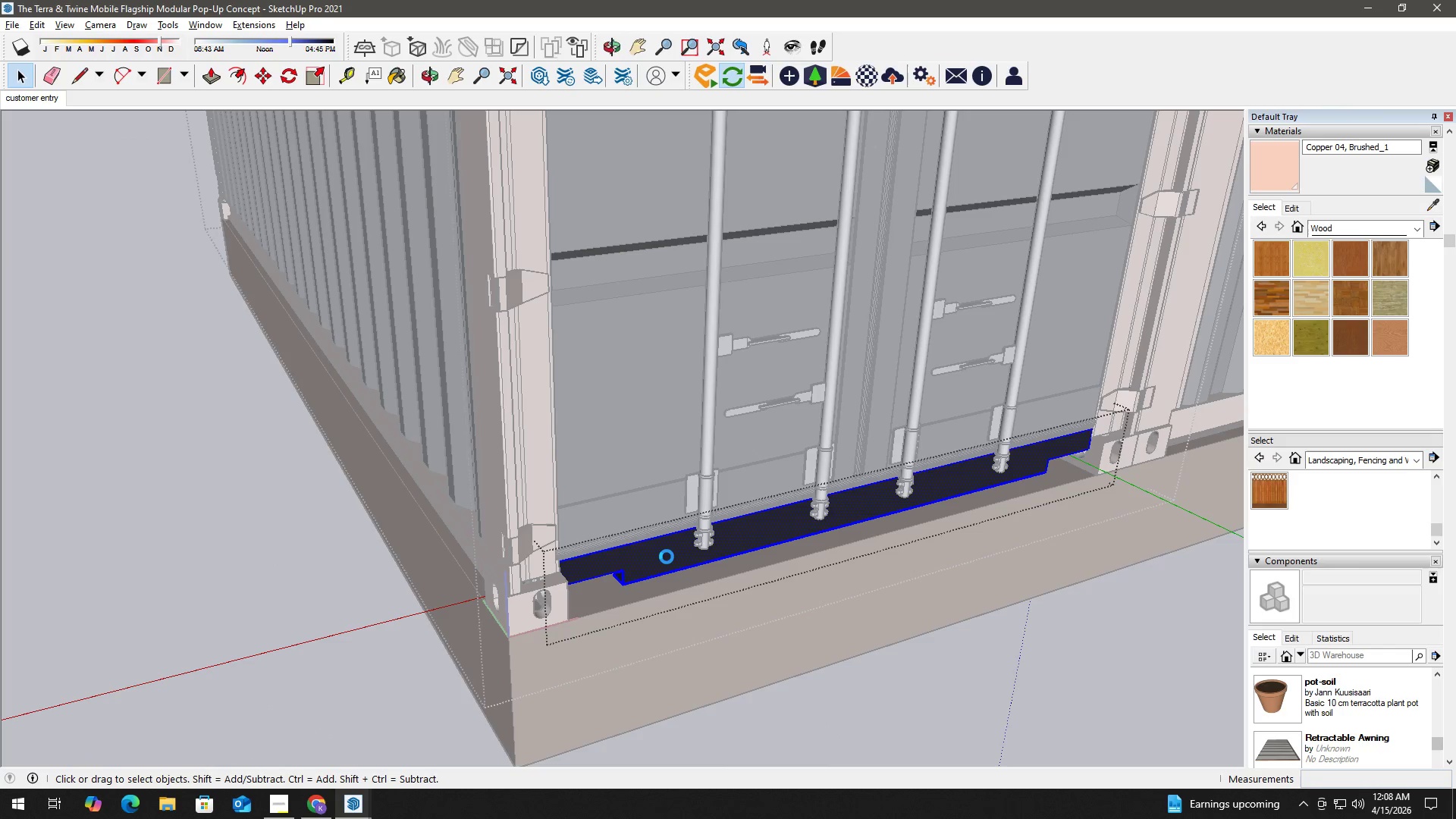 
triple_click([667, 557])
 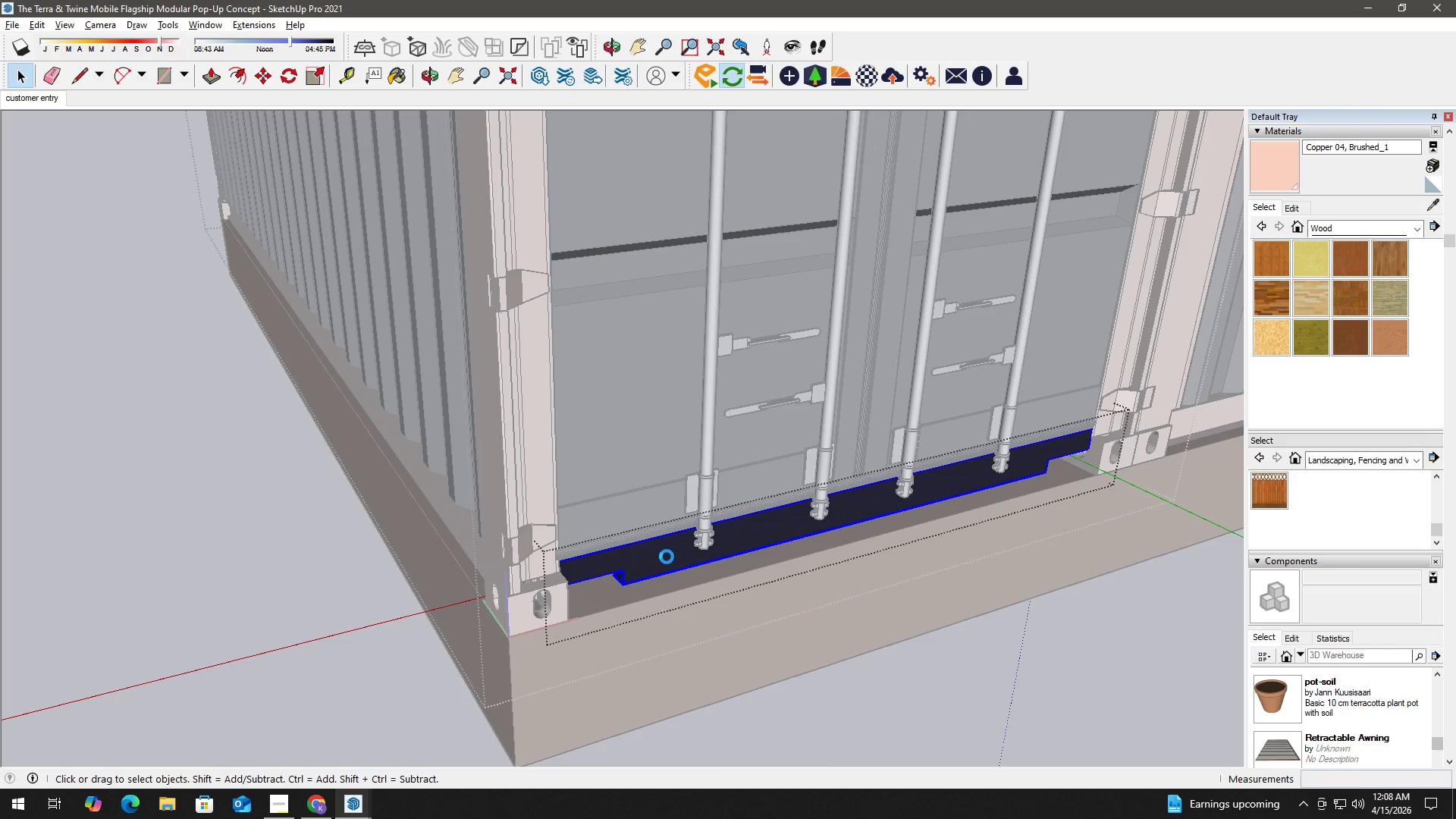 
triple_click([667, 557])
 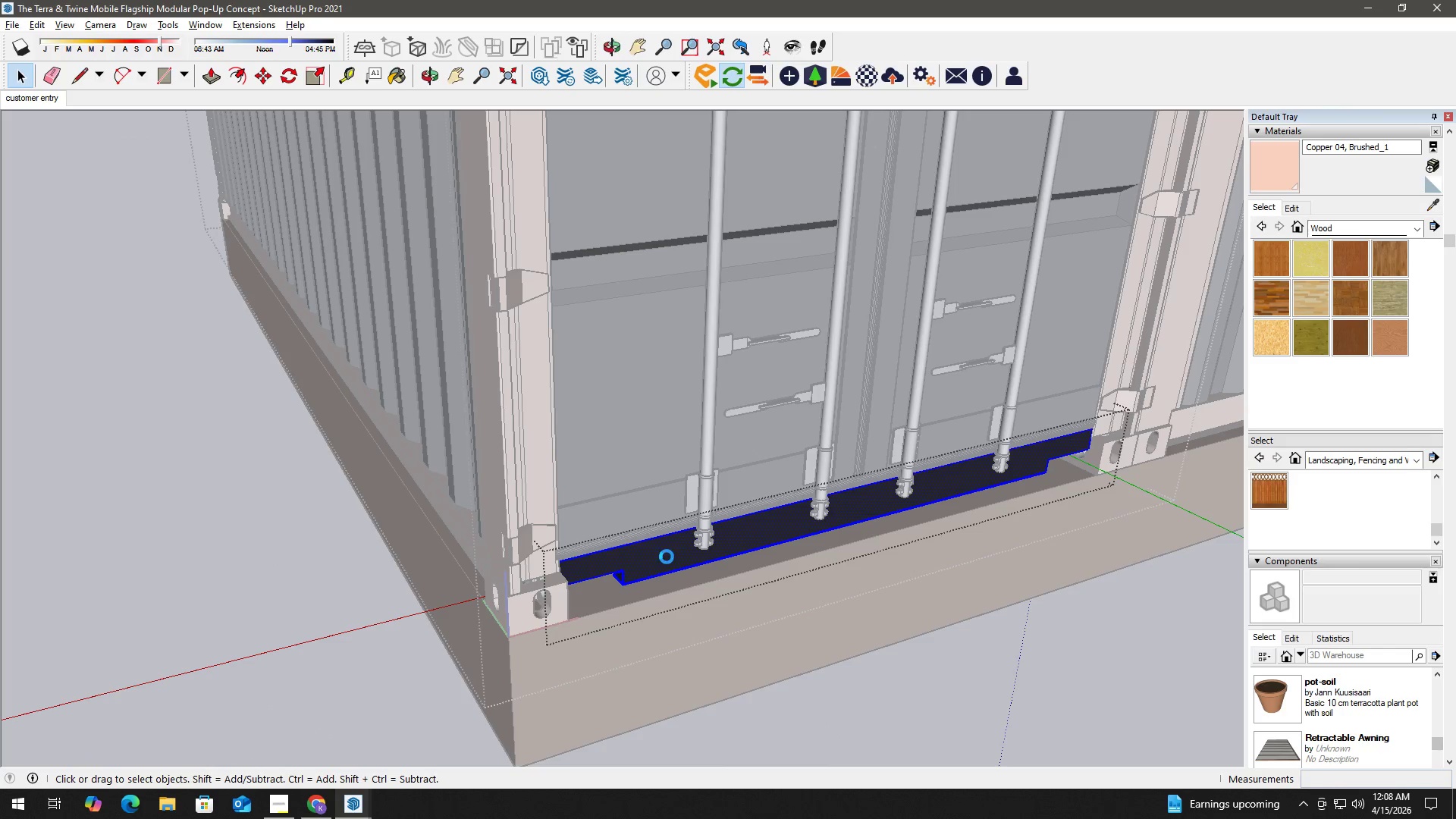 
triple_click([667, 557])
 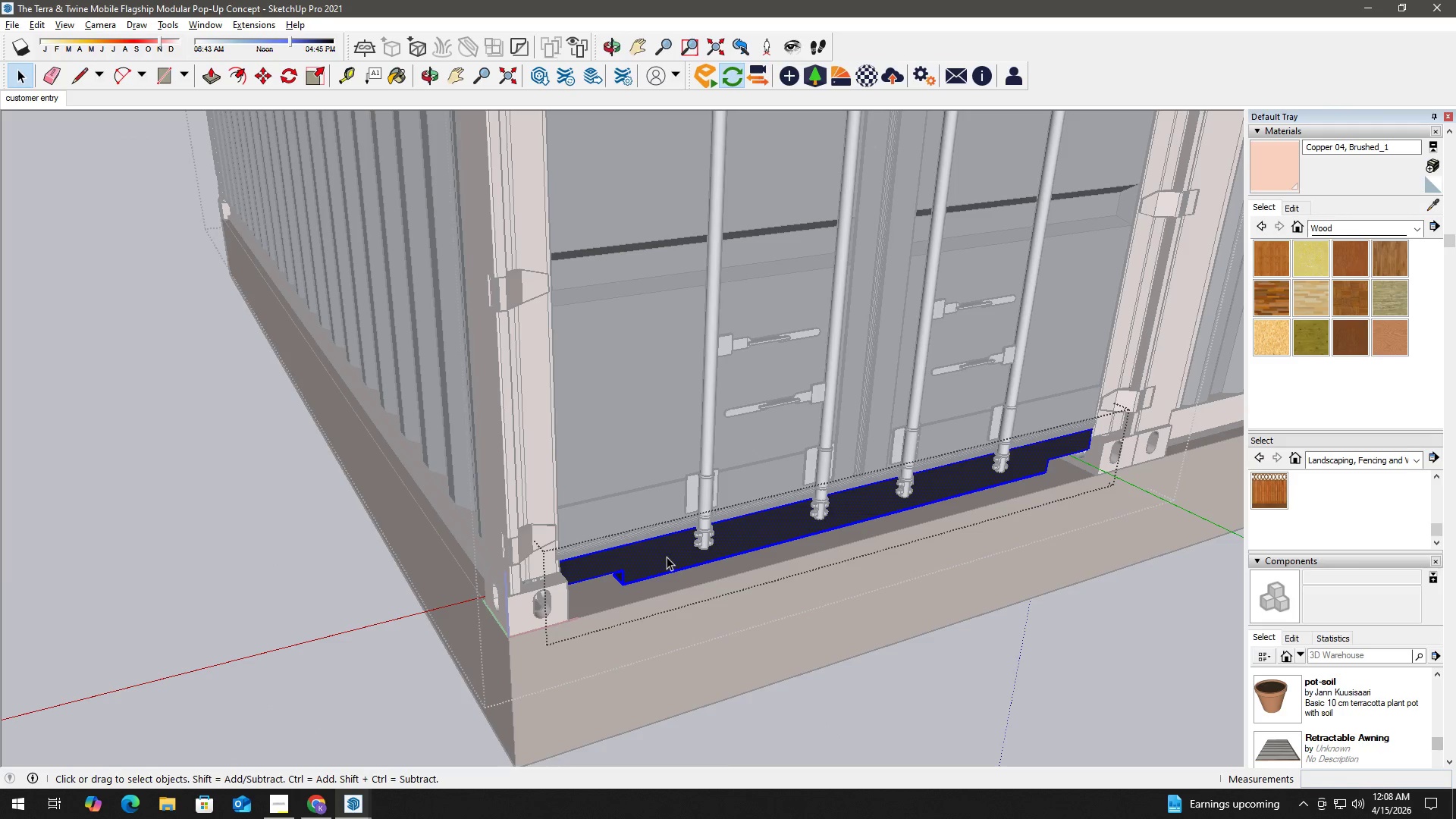 
key(B)
 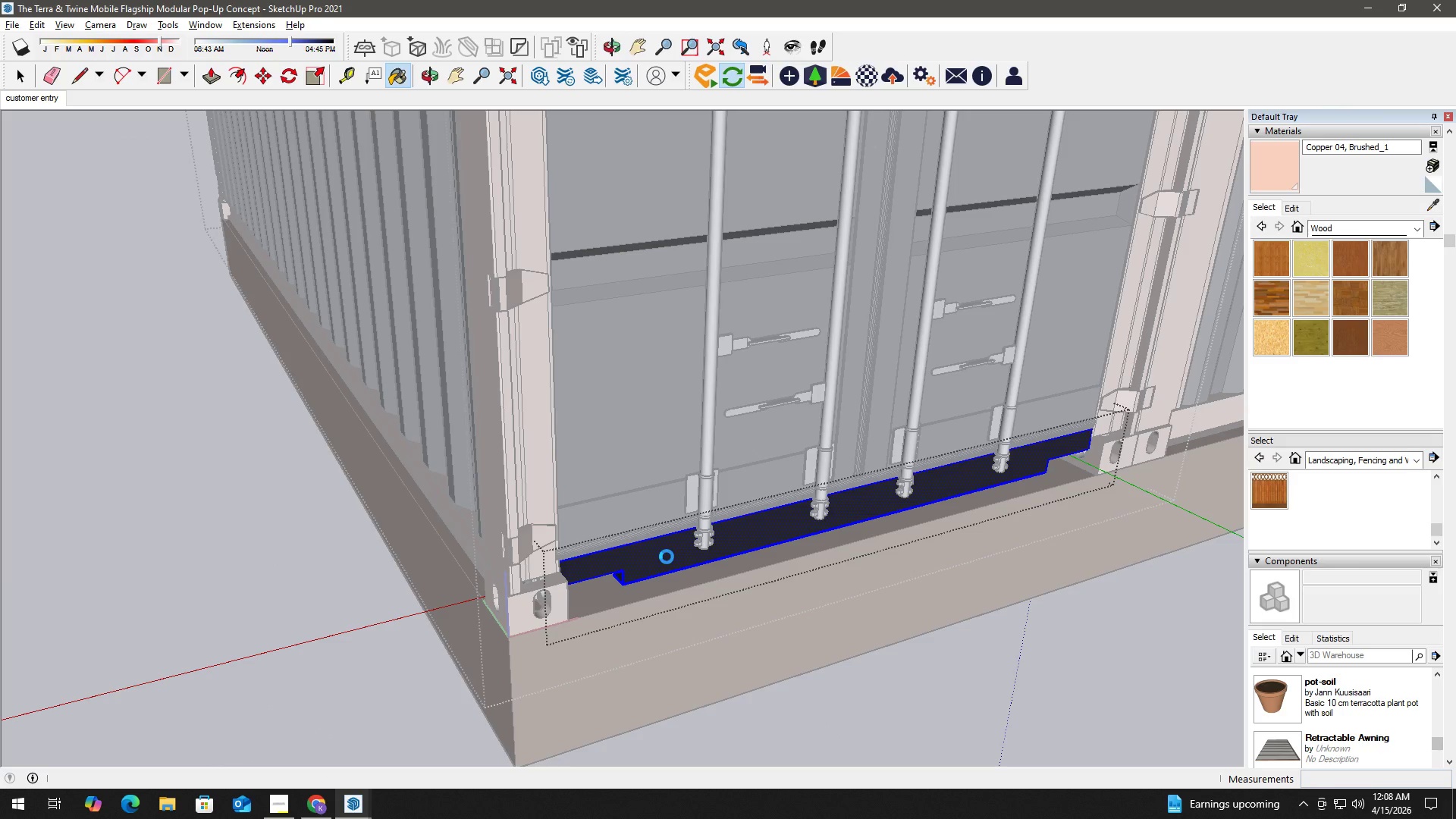 
double_click([667, 557])
 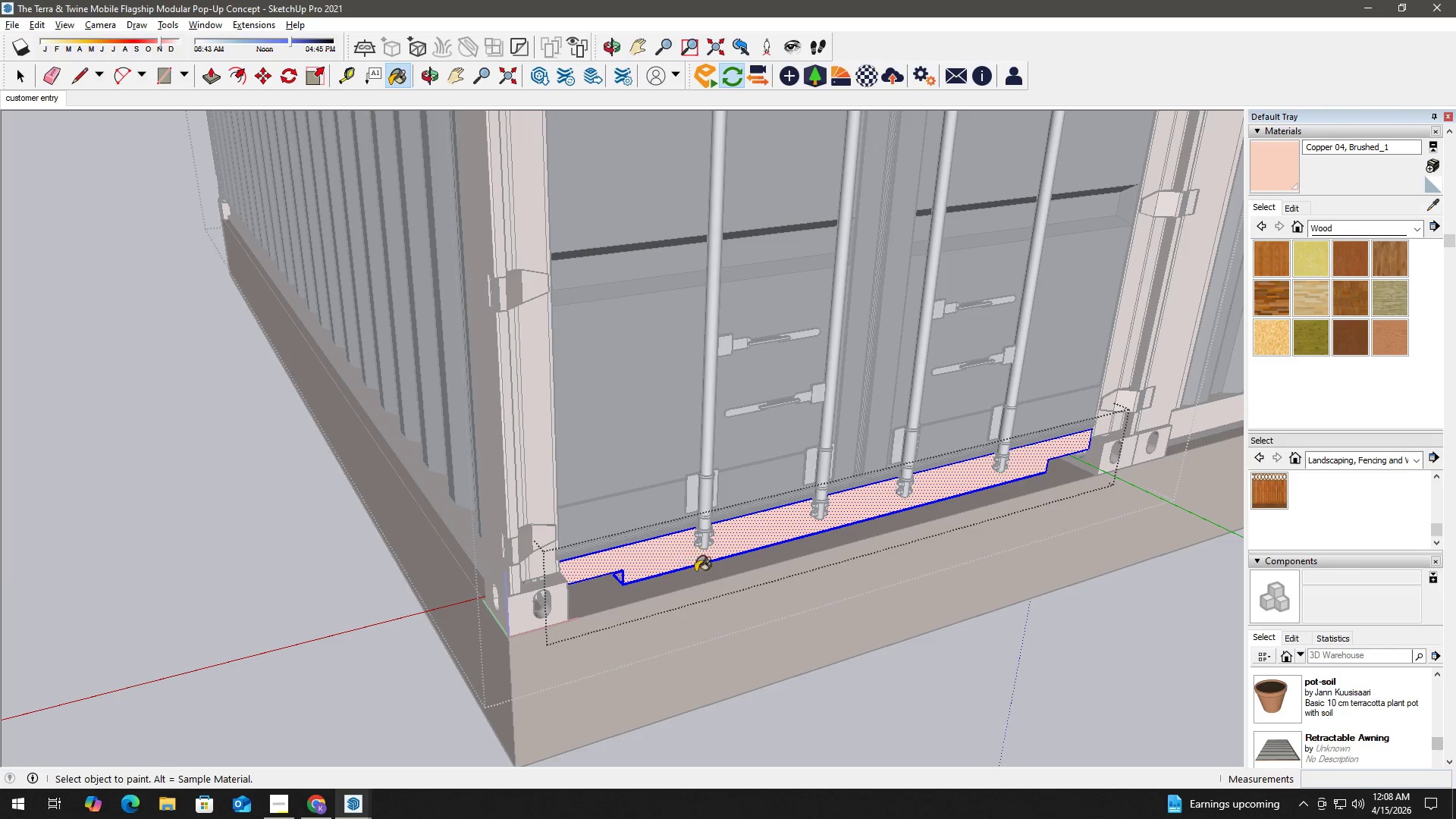 
key(Space)
 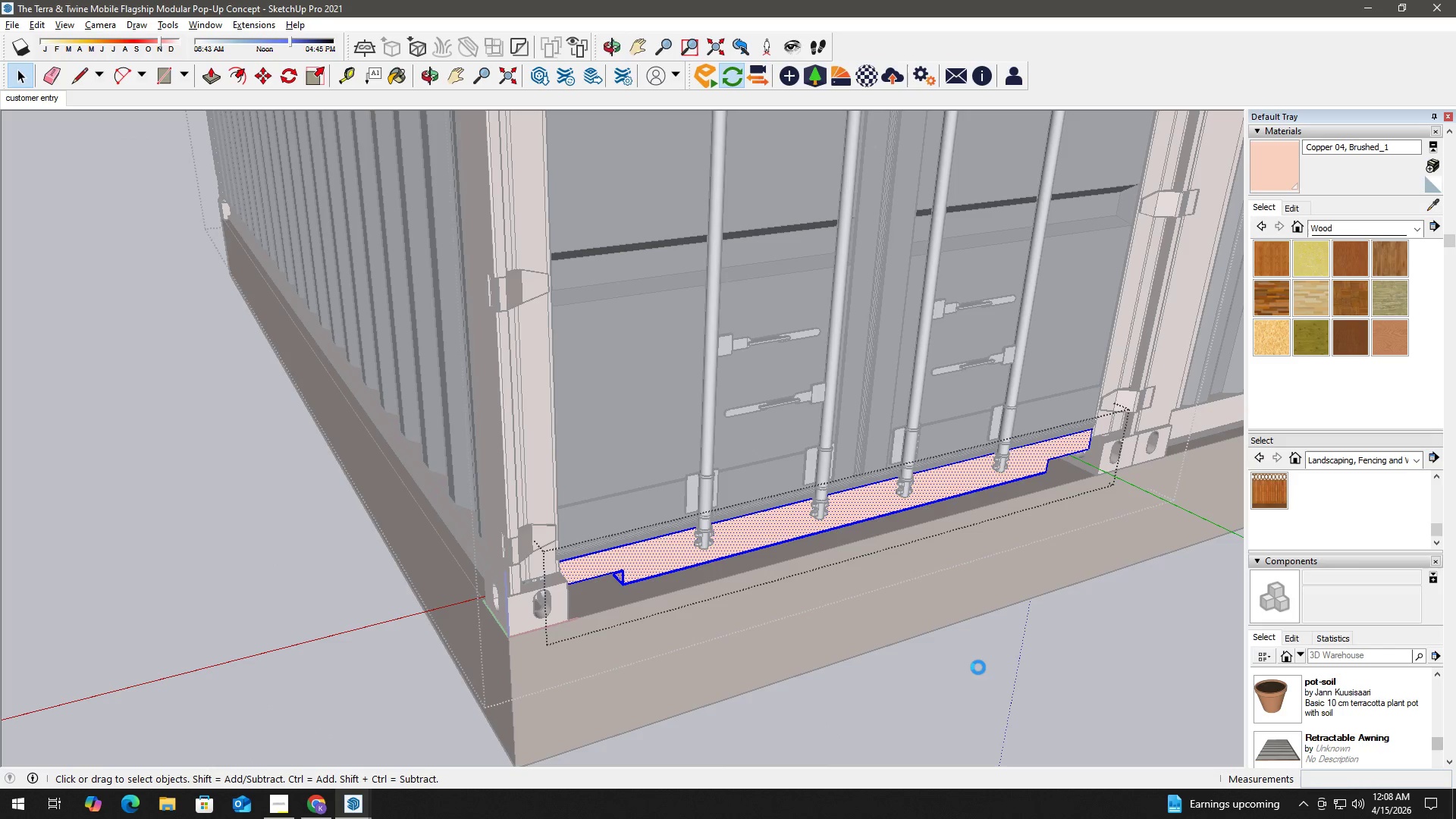 
scroll: coordinate [954, 626], scroll_direction: down, amount: 11.0
 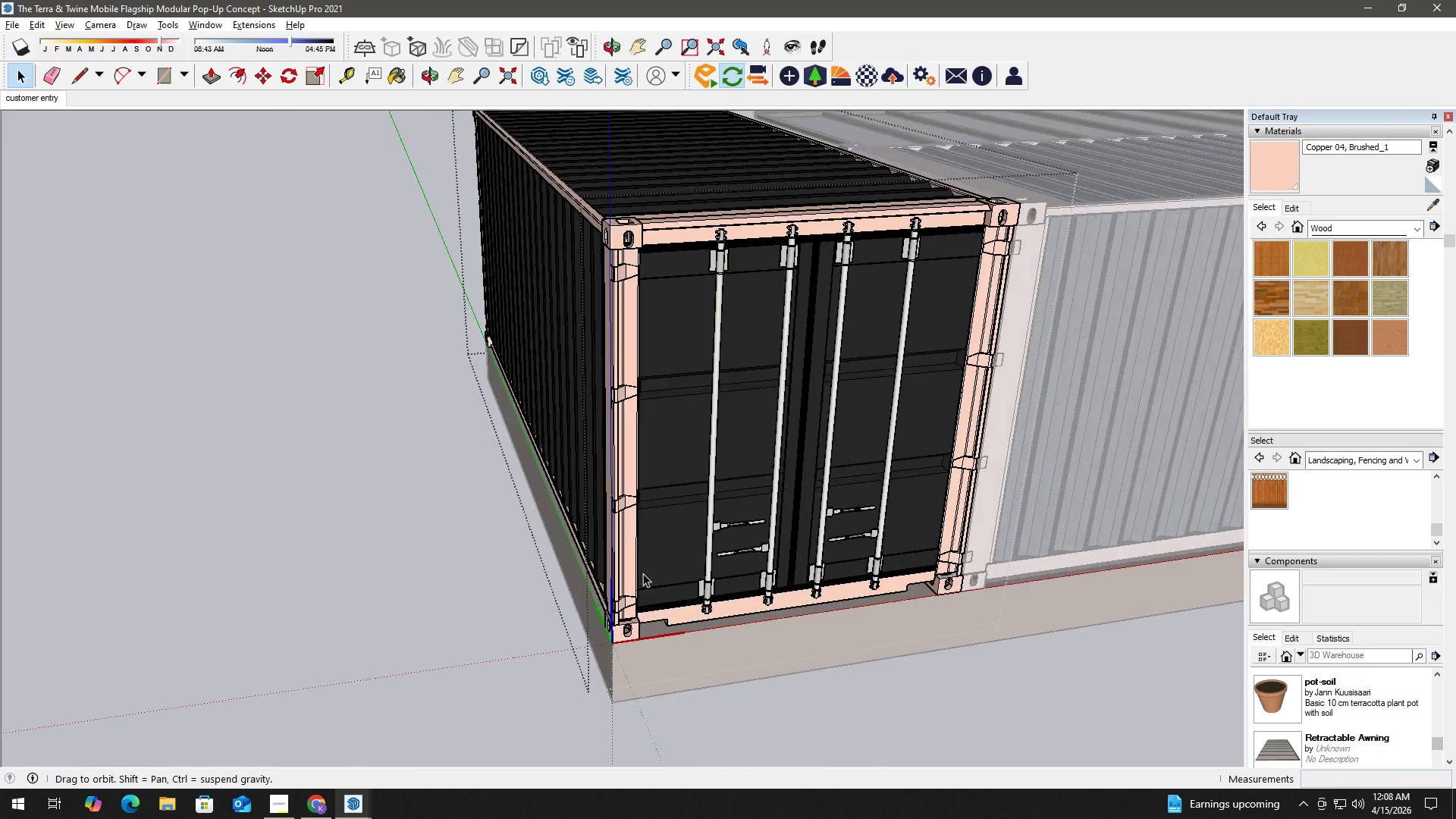 
key(Space)
 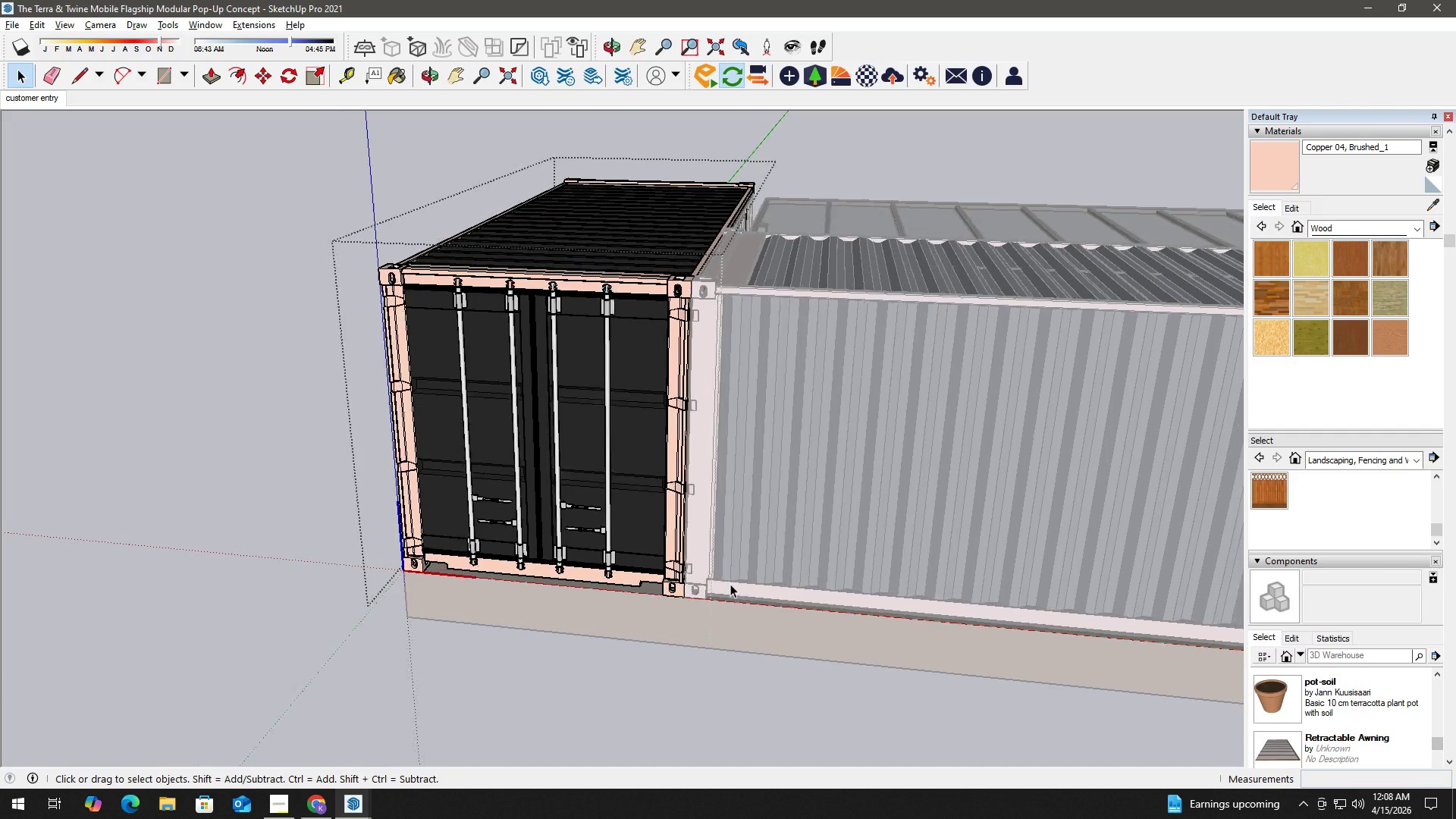 
key(Escape)
 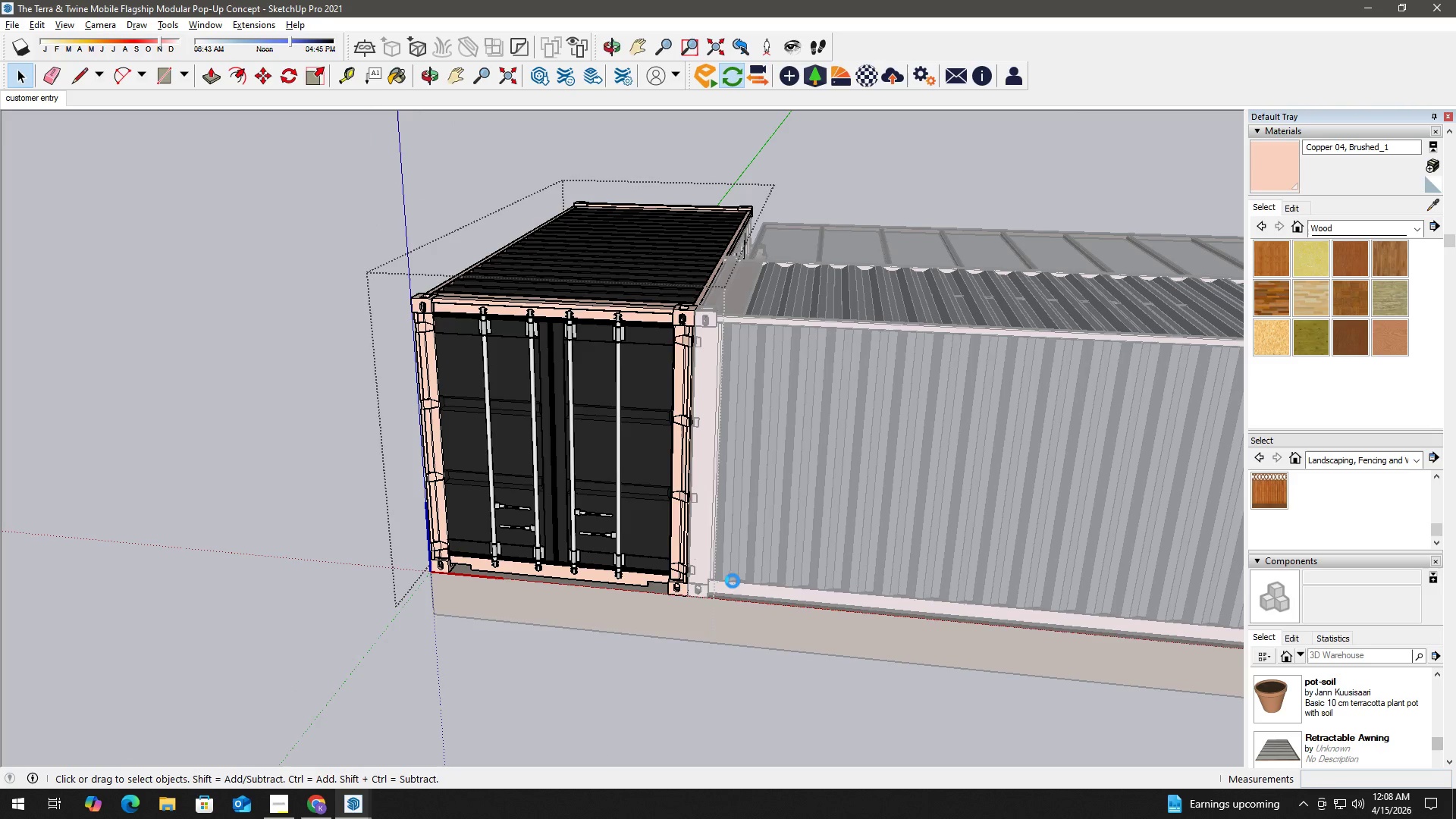 
key(Escape)
 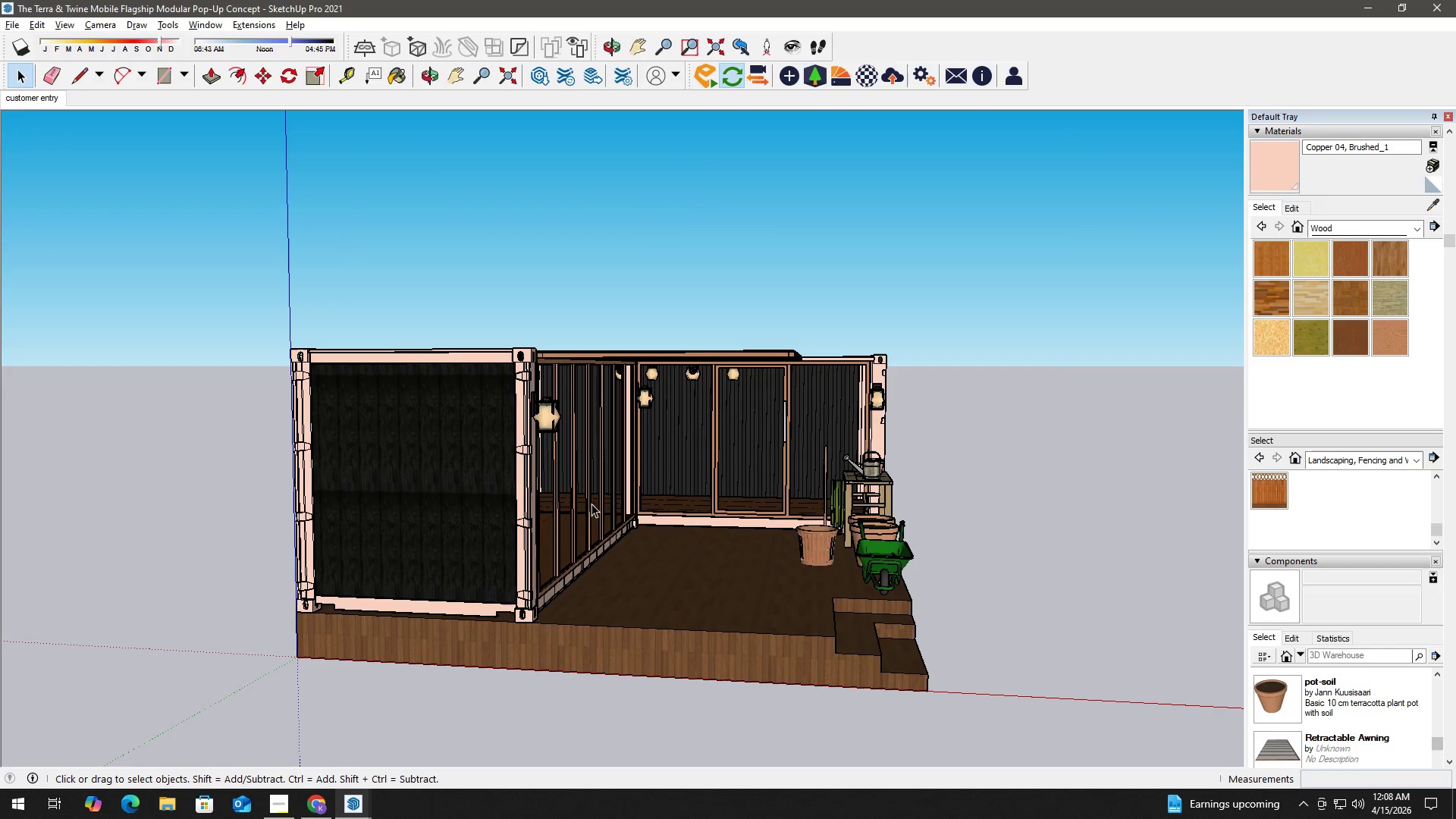 
scroll: coordinate [742, 565], scroll_direction: down, amount: 14.0
 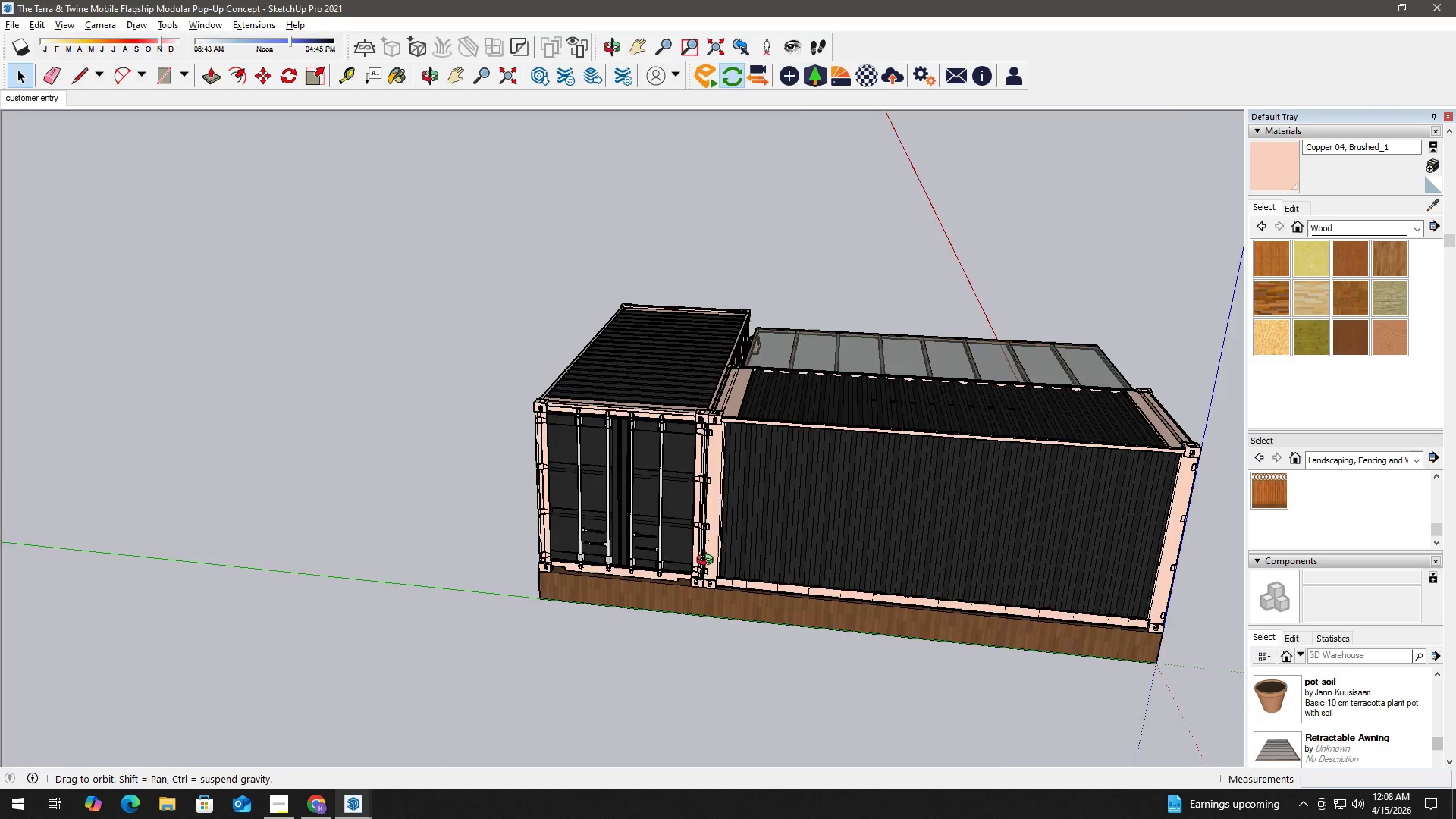 
key(H)
 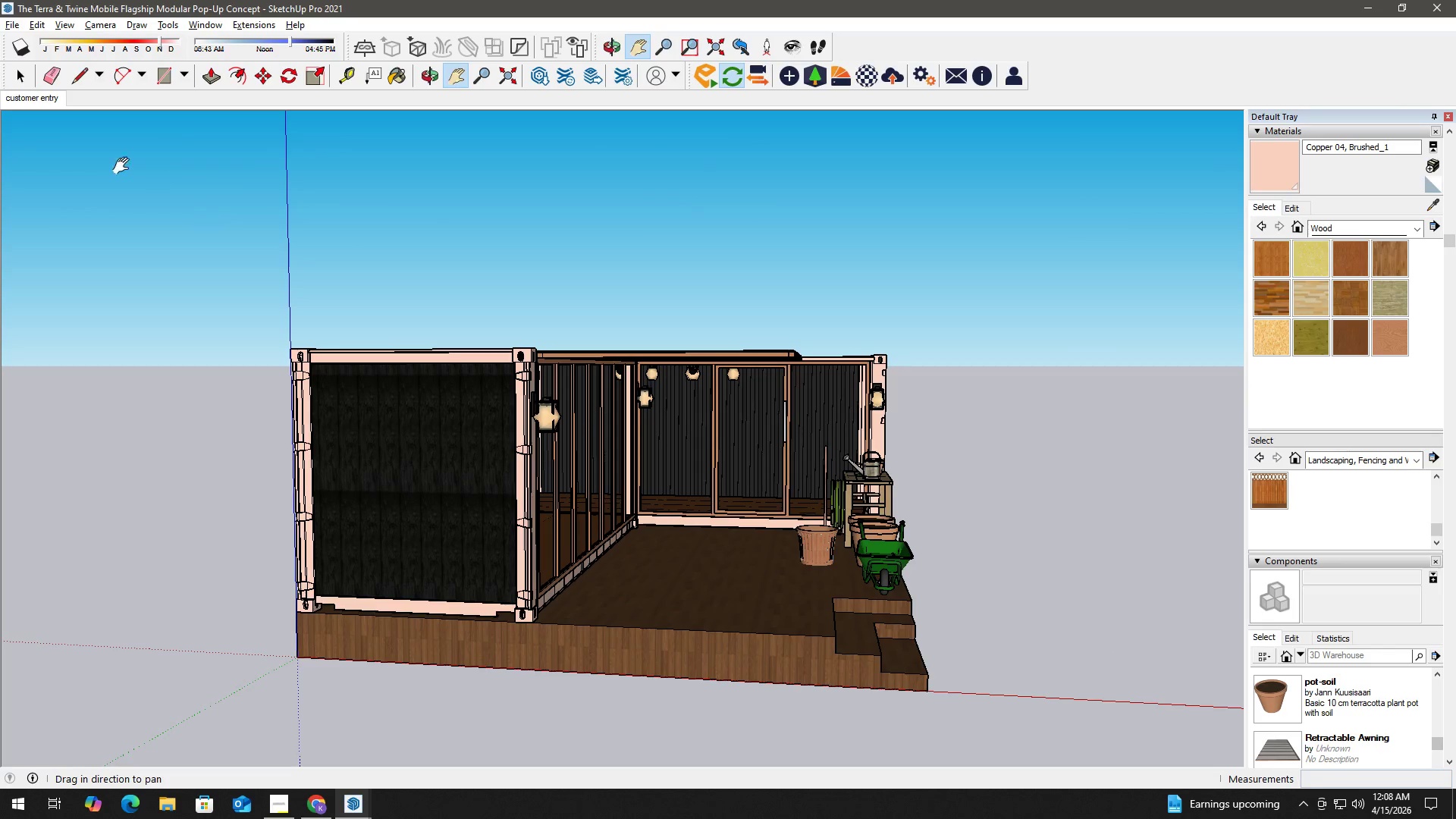 
key(Control+ControlLeft)
 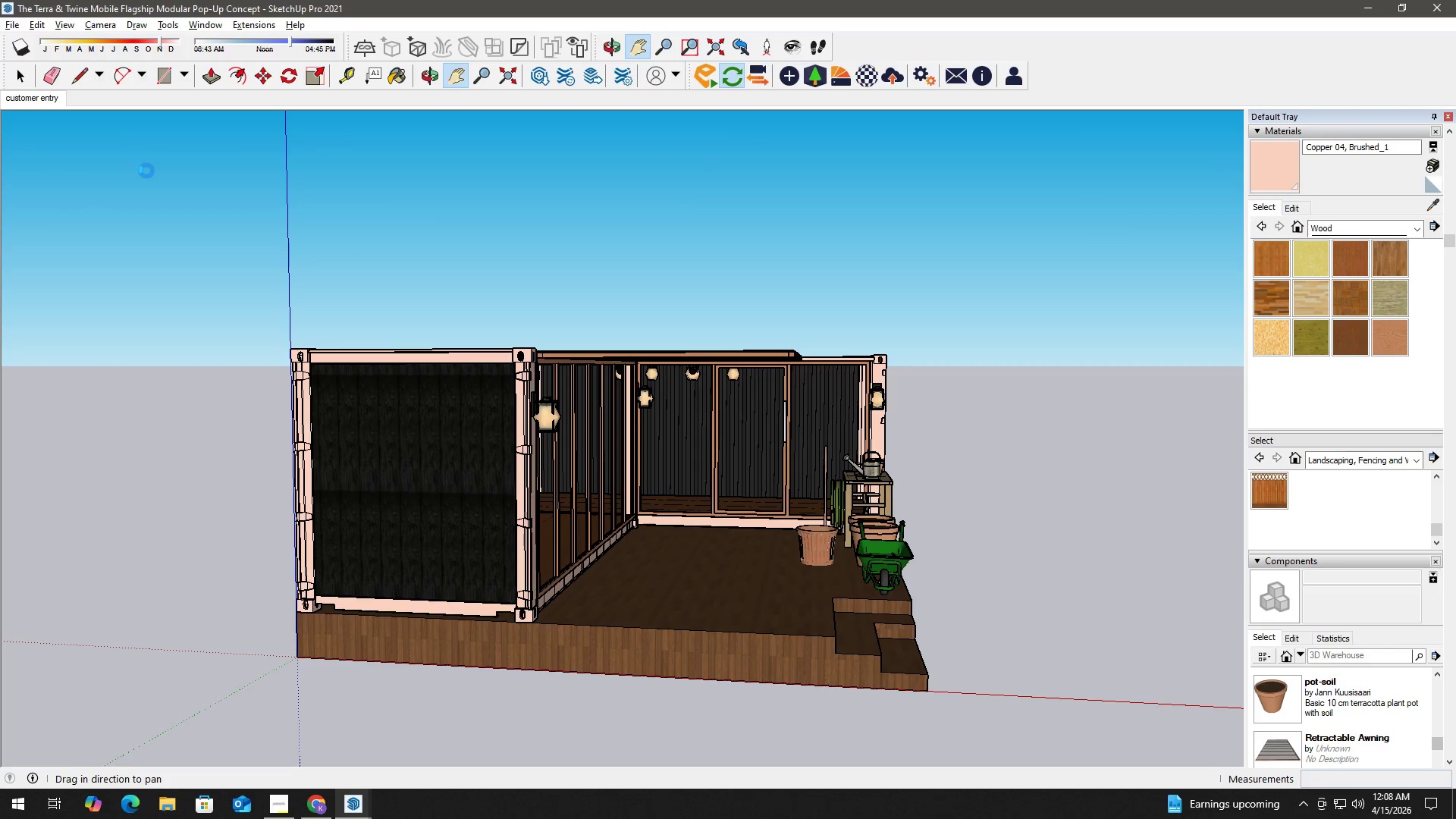 
key(Control+S)
 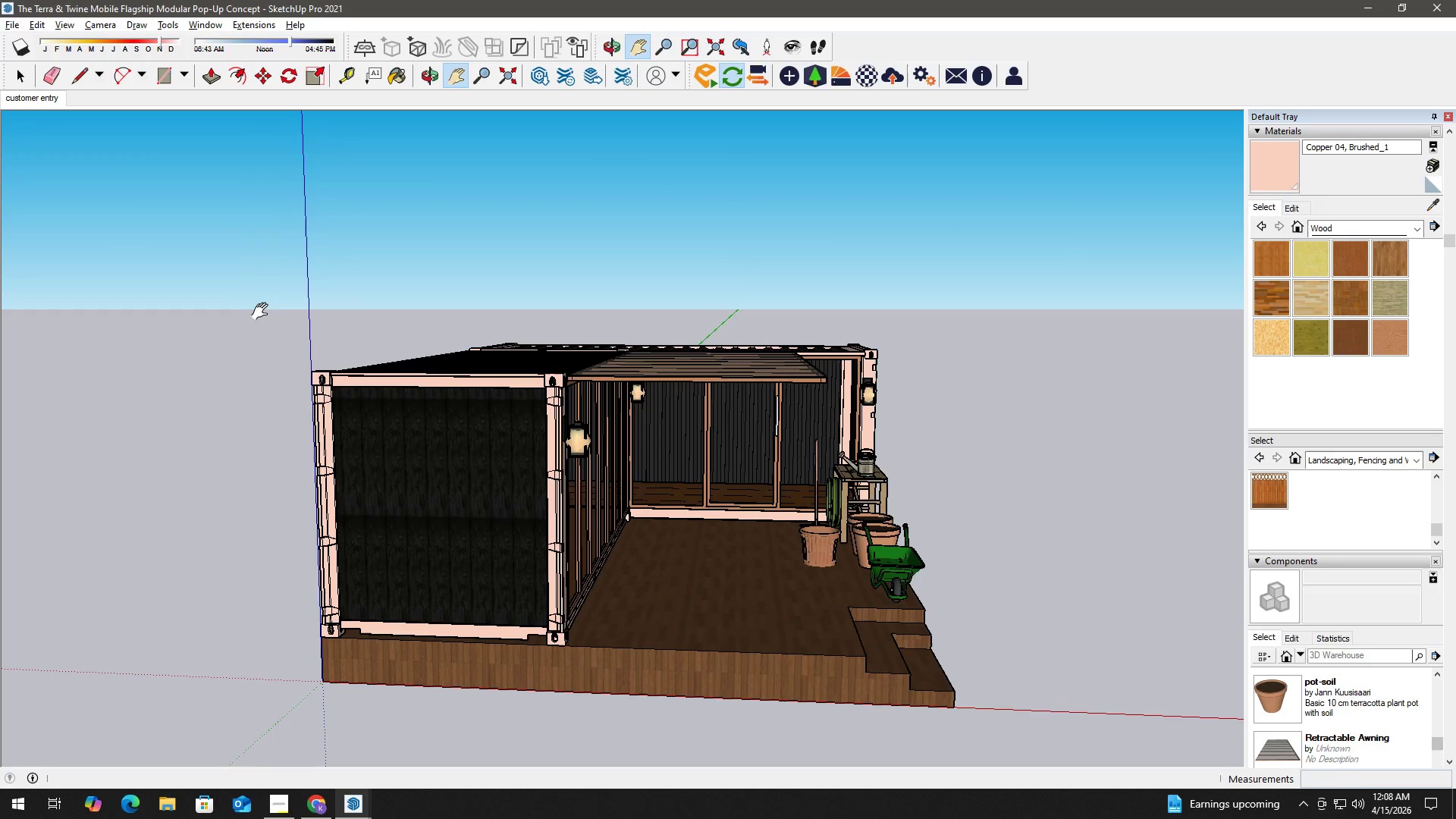 
wait(6.45)
 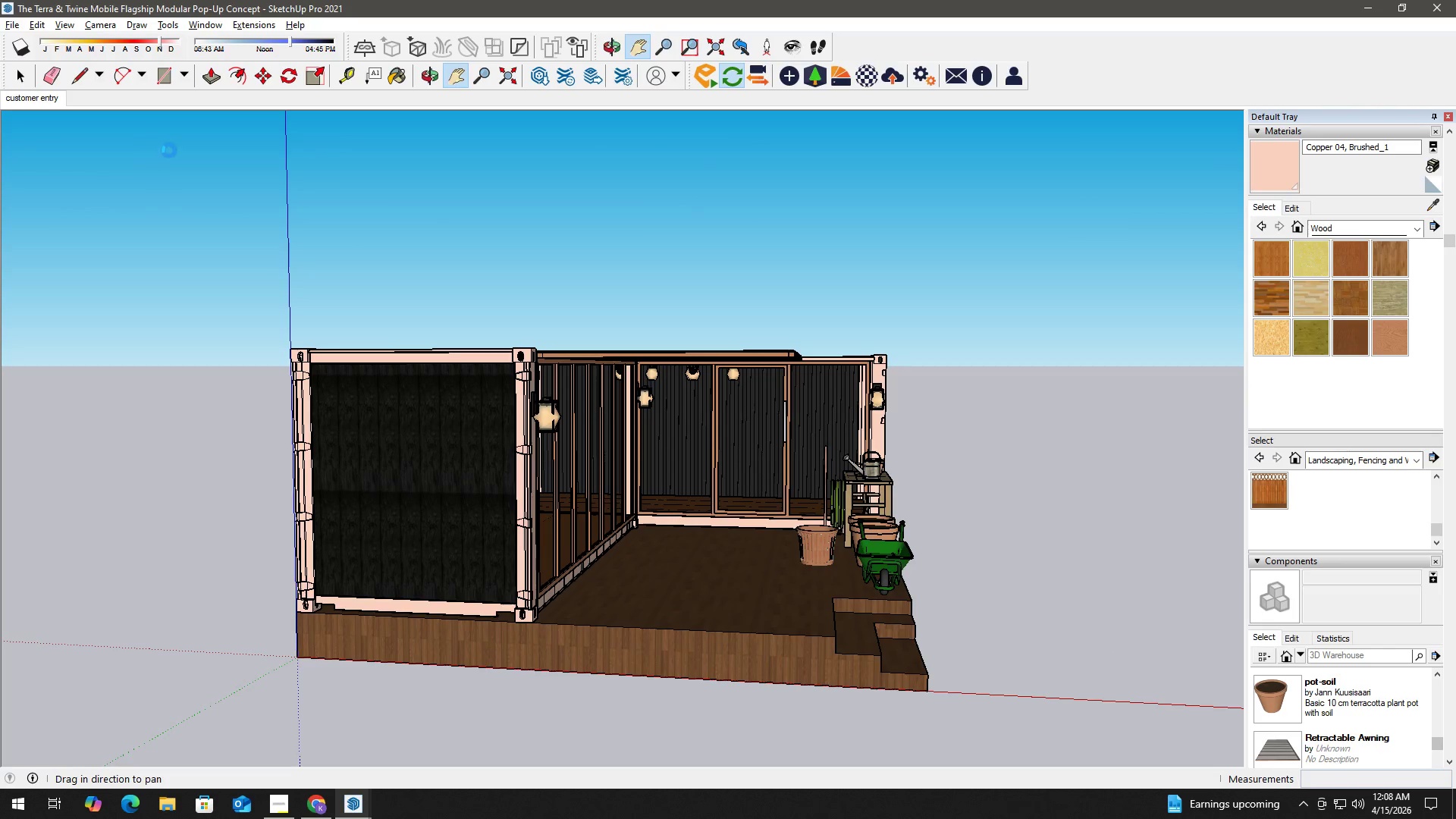 
left_click([14, 99])
 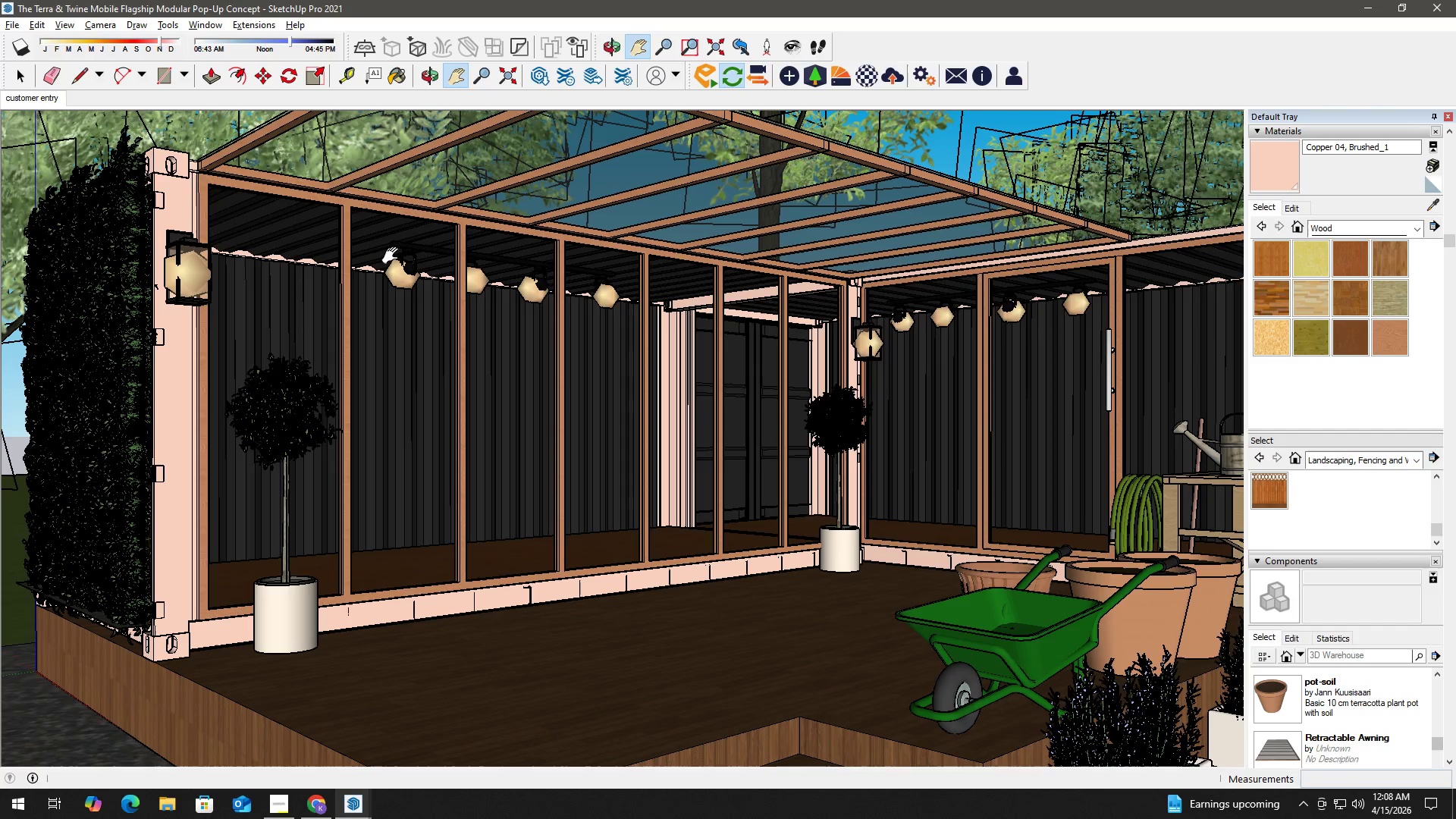 
wait(7.58)
 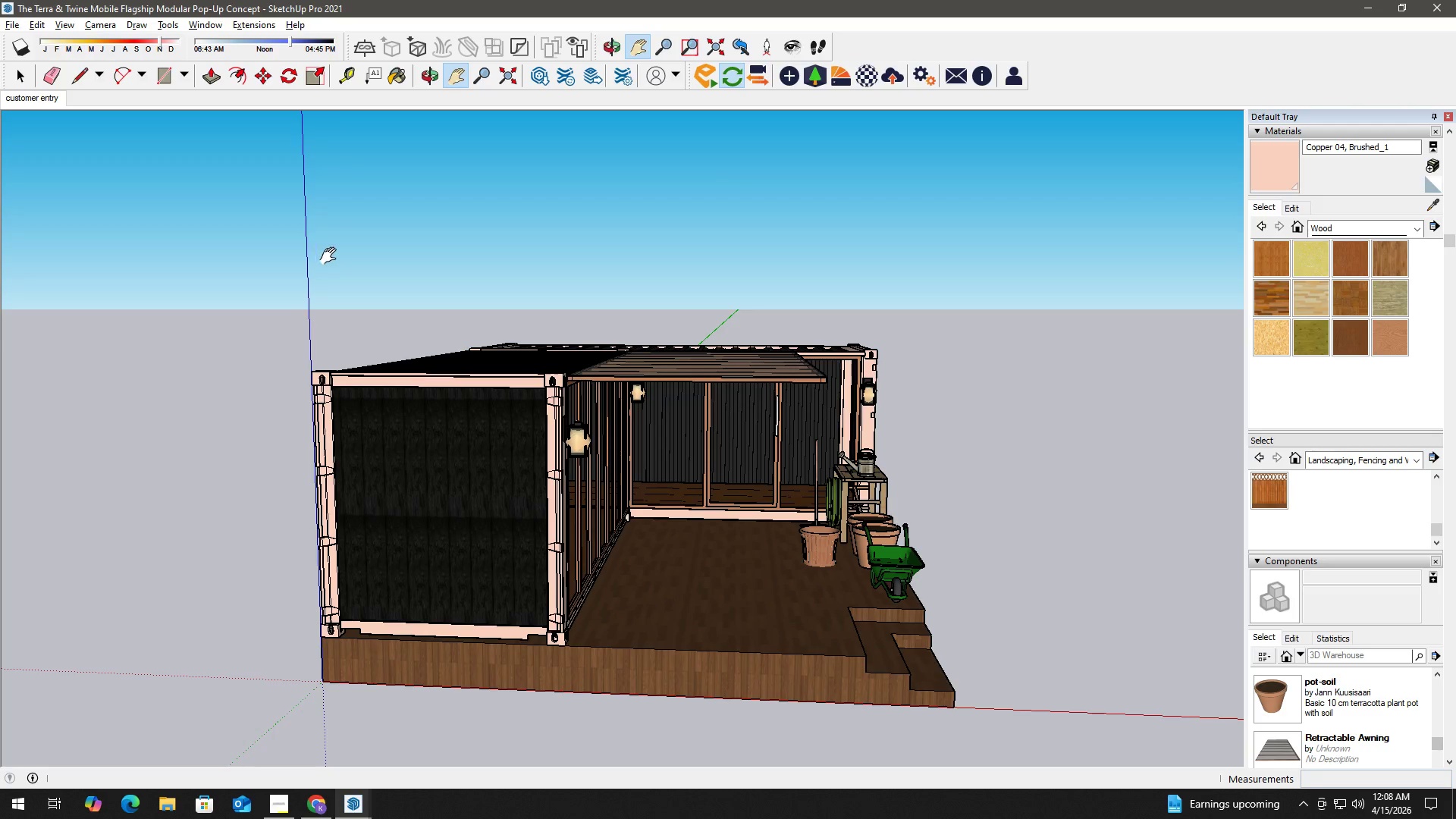 
key(Alt+Tab)
 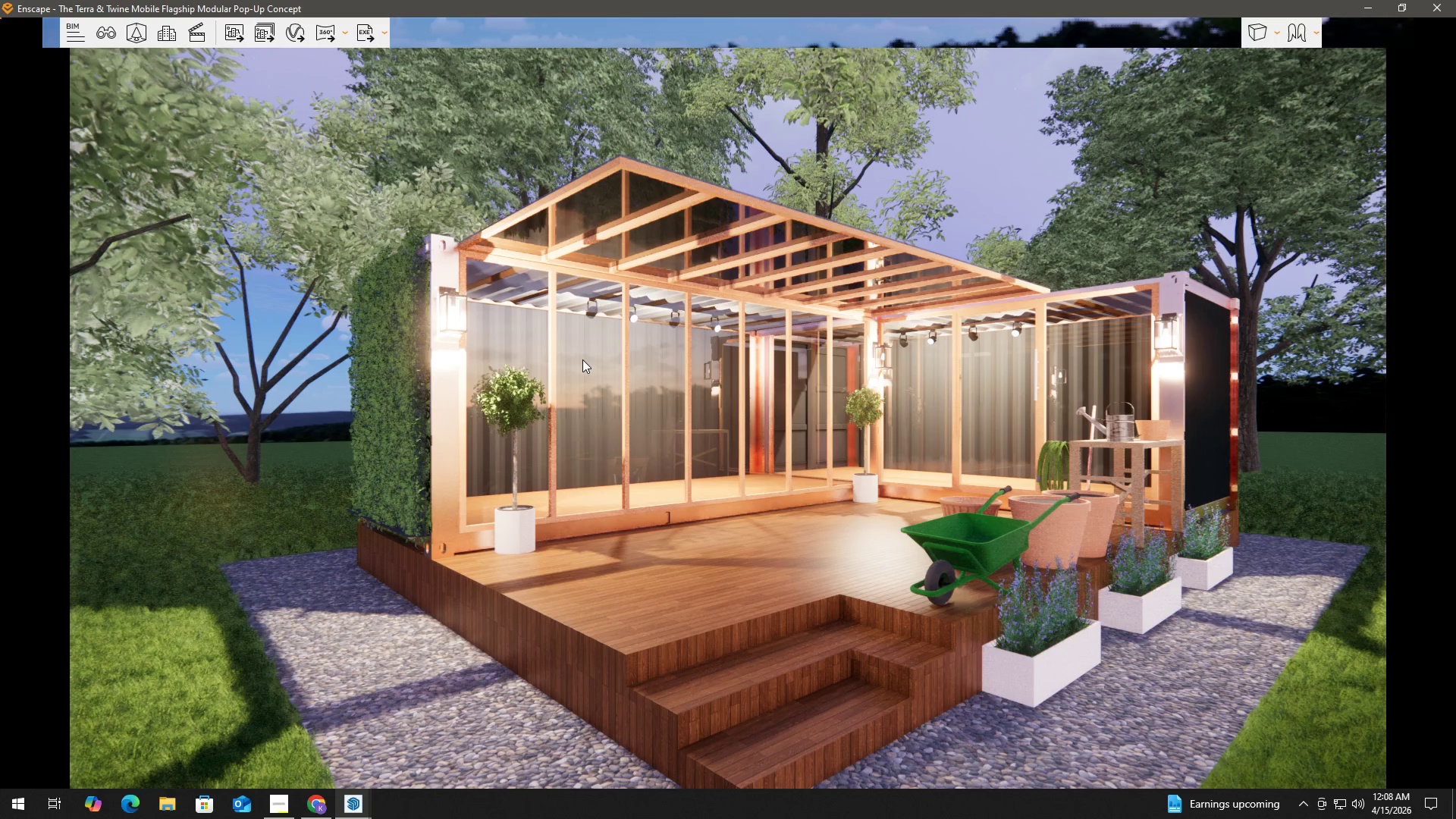 
wait(14.03)
 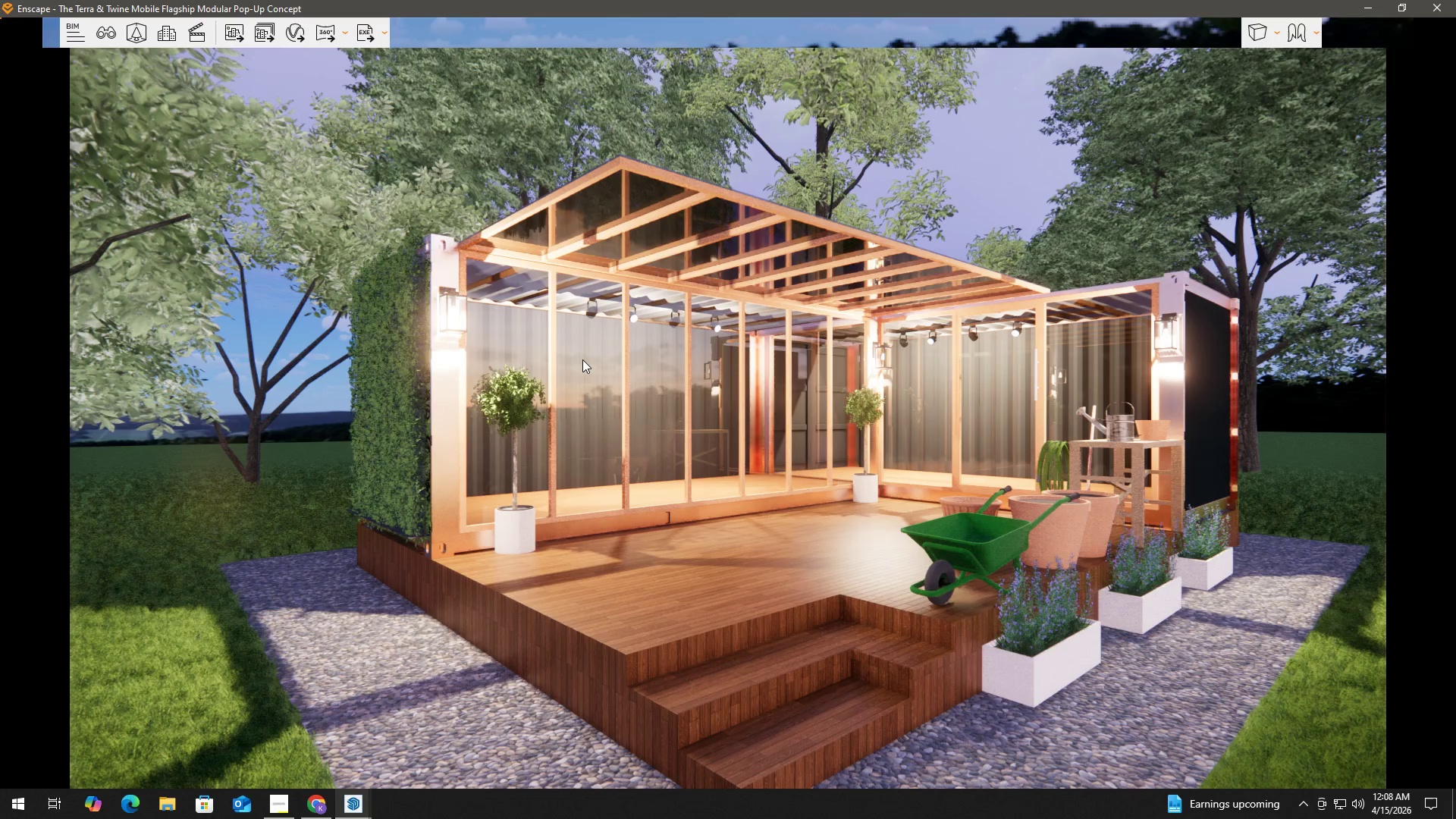 
key(Alt+Tab)
 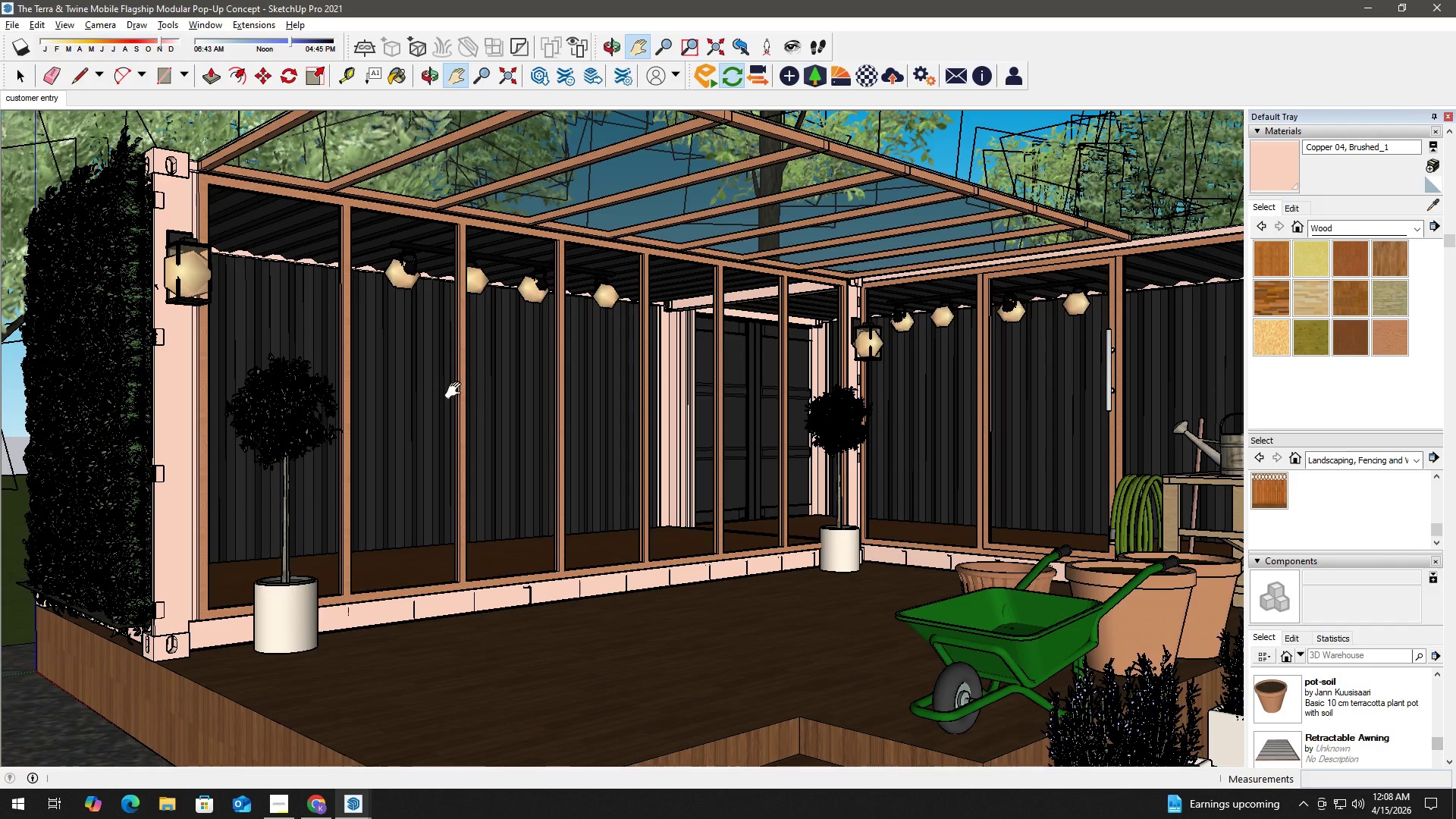 
left_click_drag(start_coordinate=[423, 389], to_coordinate=[473, 399])
 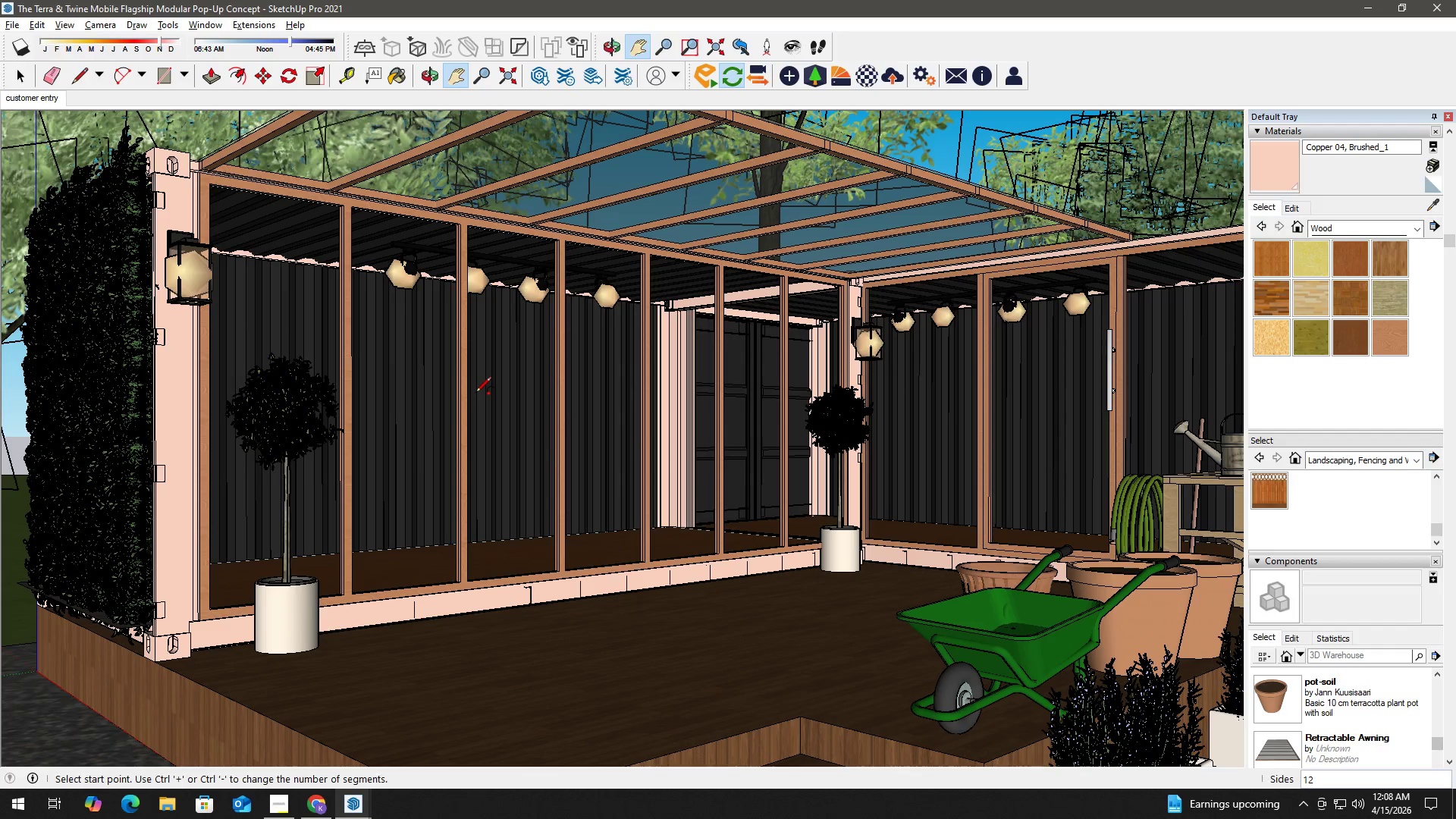 
hold_key(key=A, duration=0.48)
 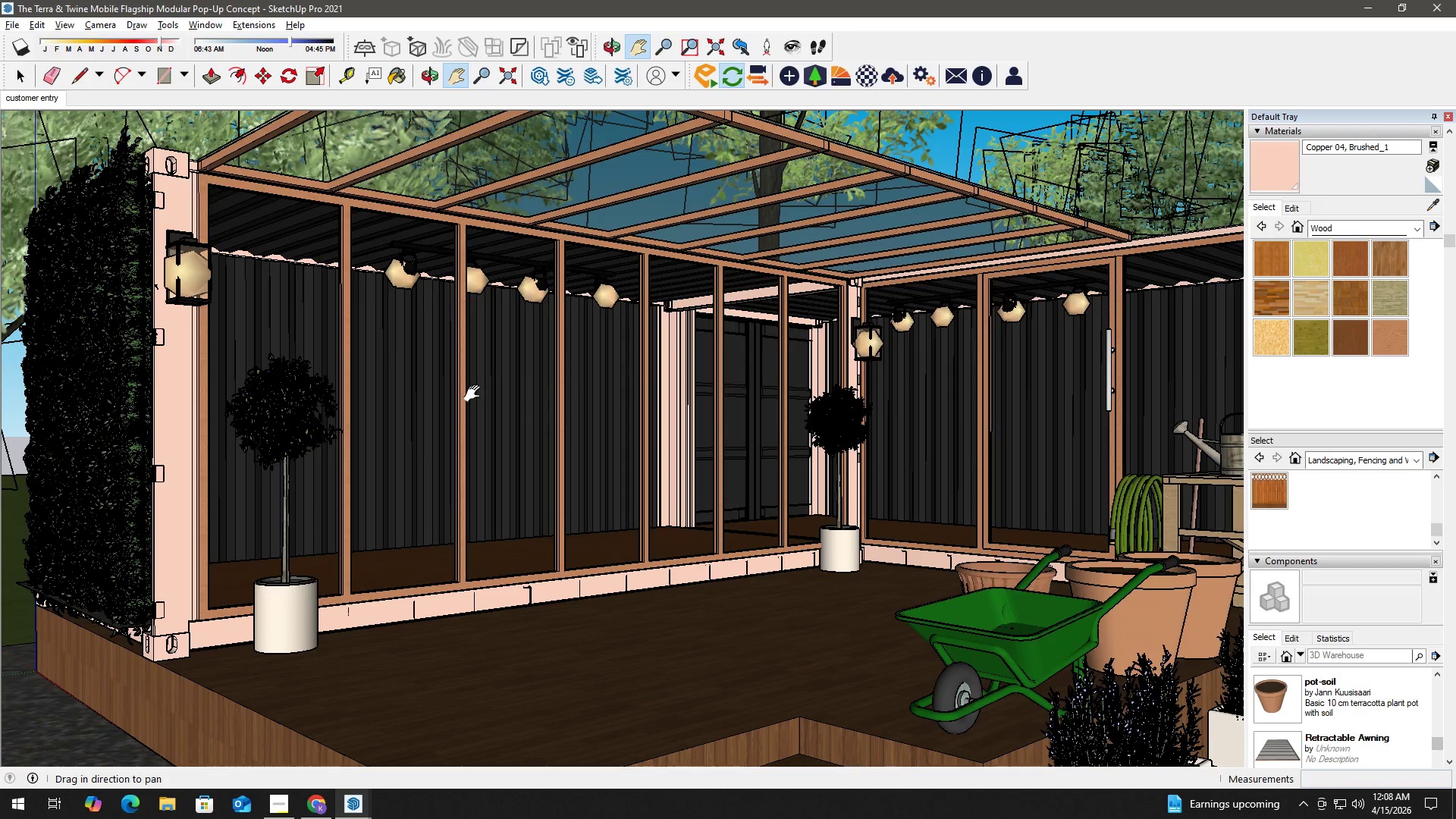 
scroll: coordinate [475, 394], scroll_direction: down, amount: 2.0
 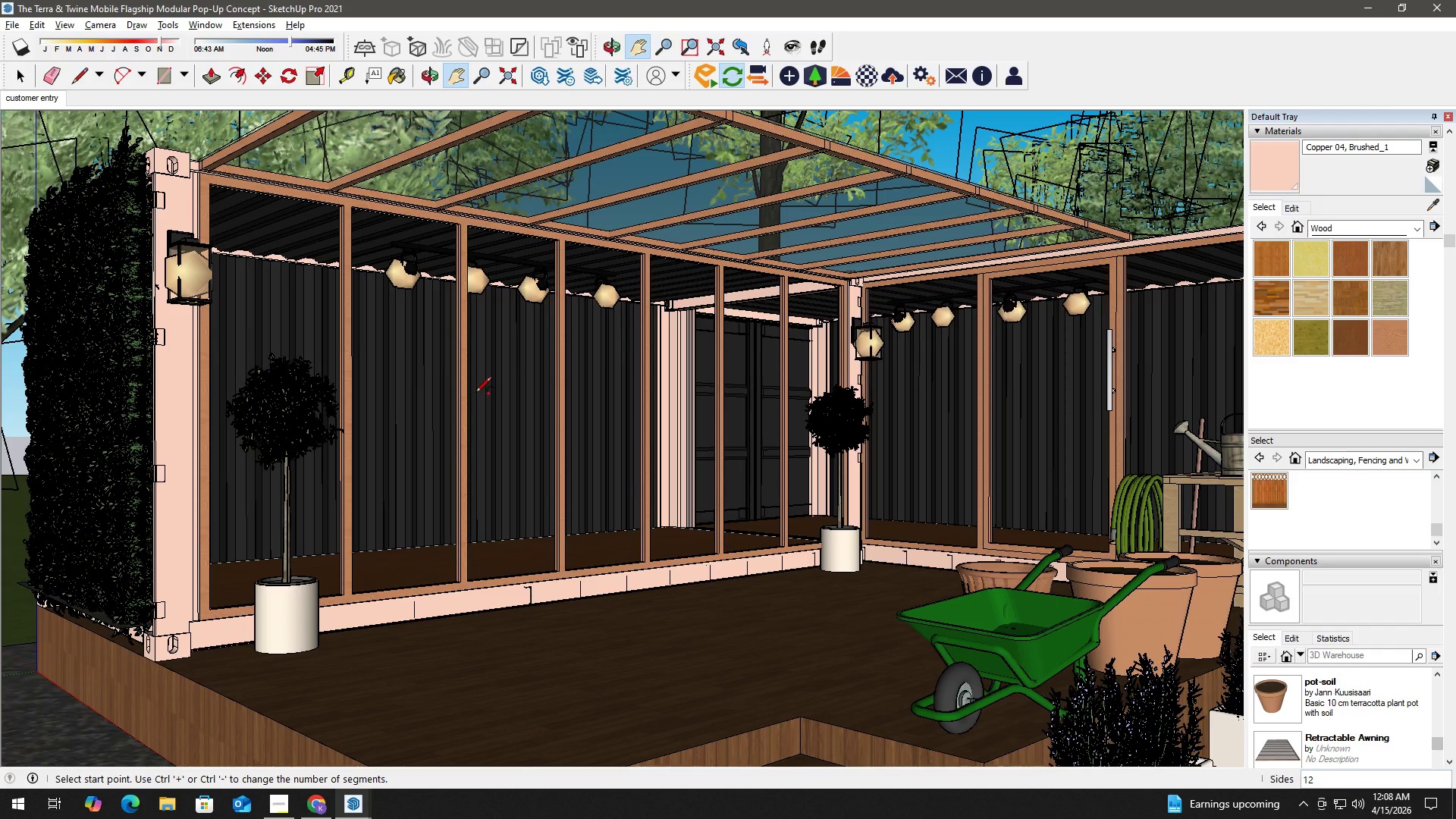 
key(Alt+AltLeft)
 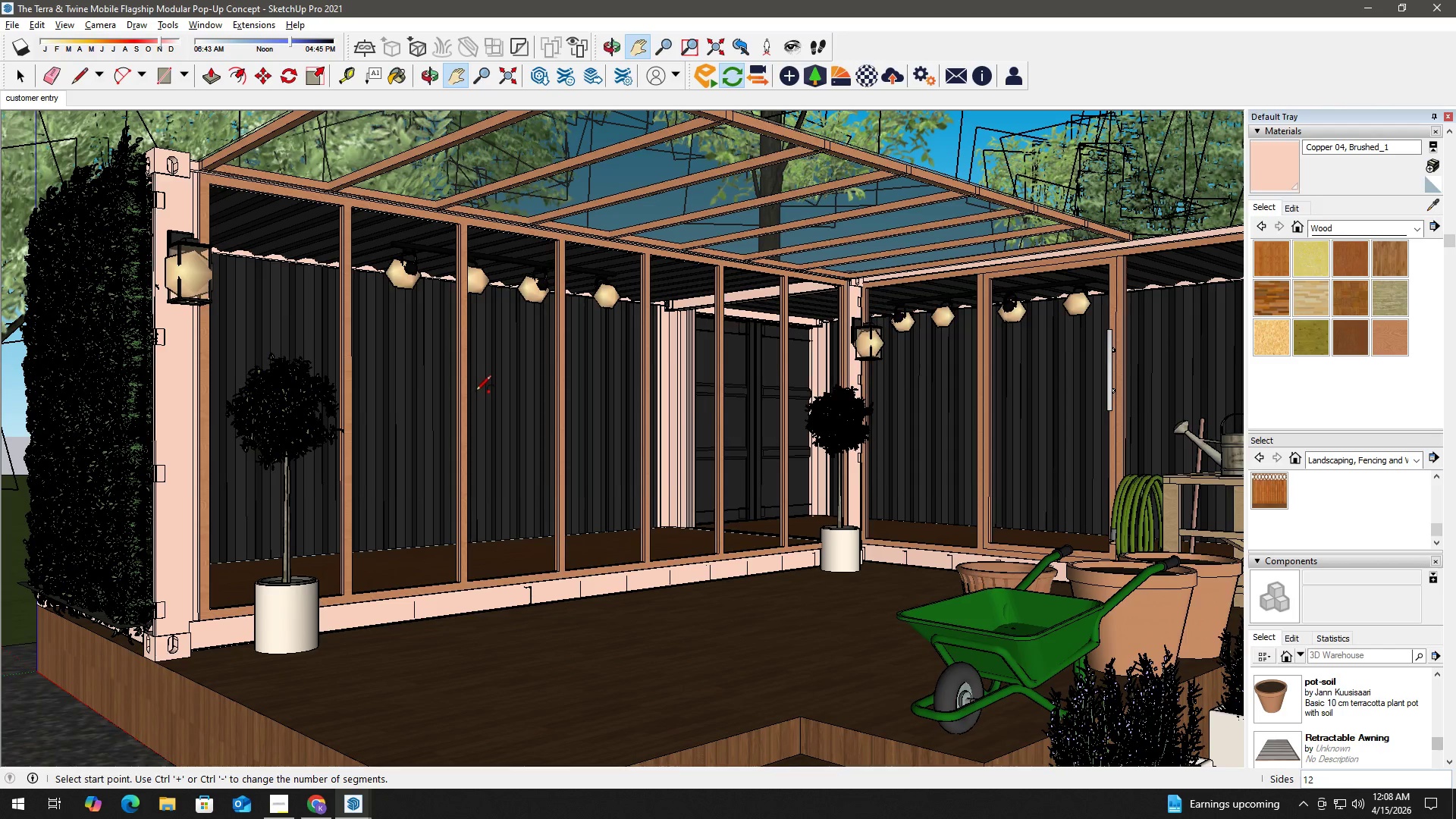 
key(Alt+Tab)
 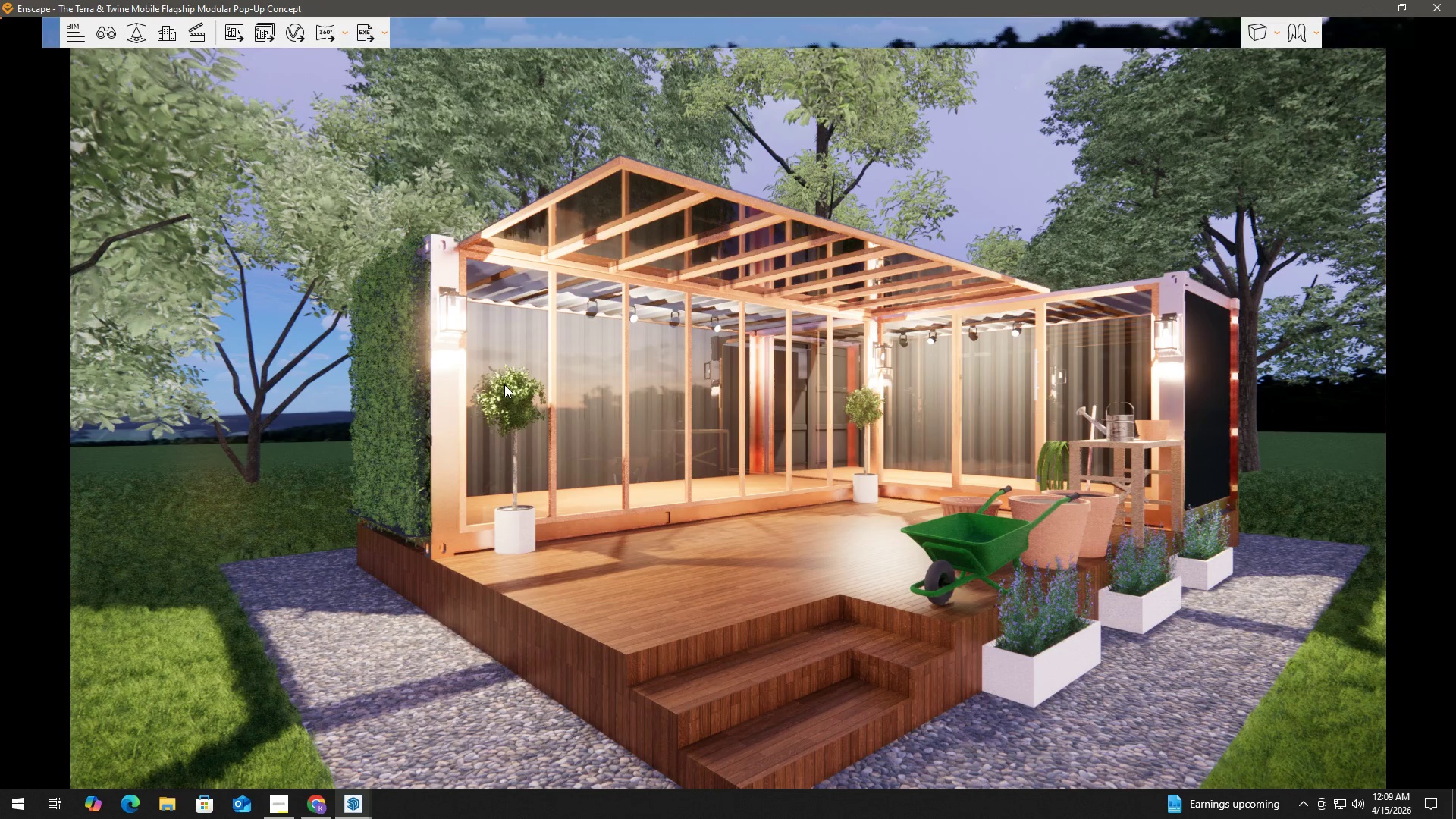 
key(Alt+AltLeft)
 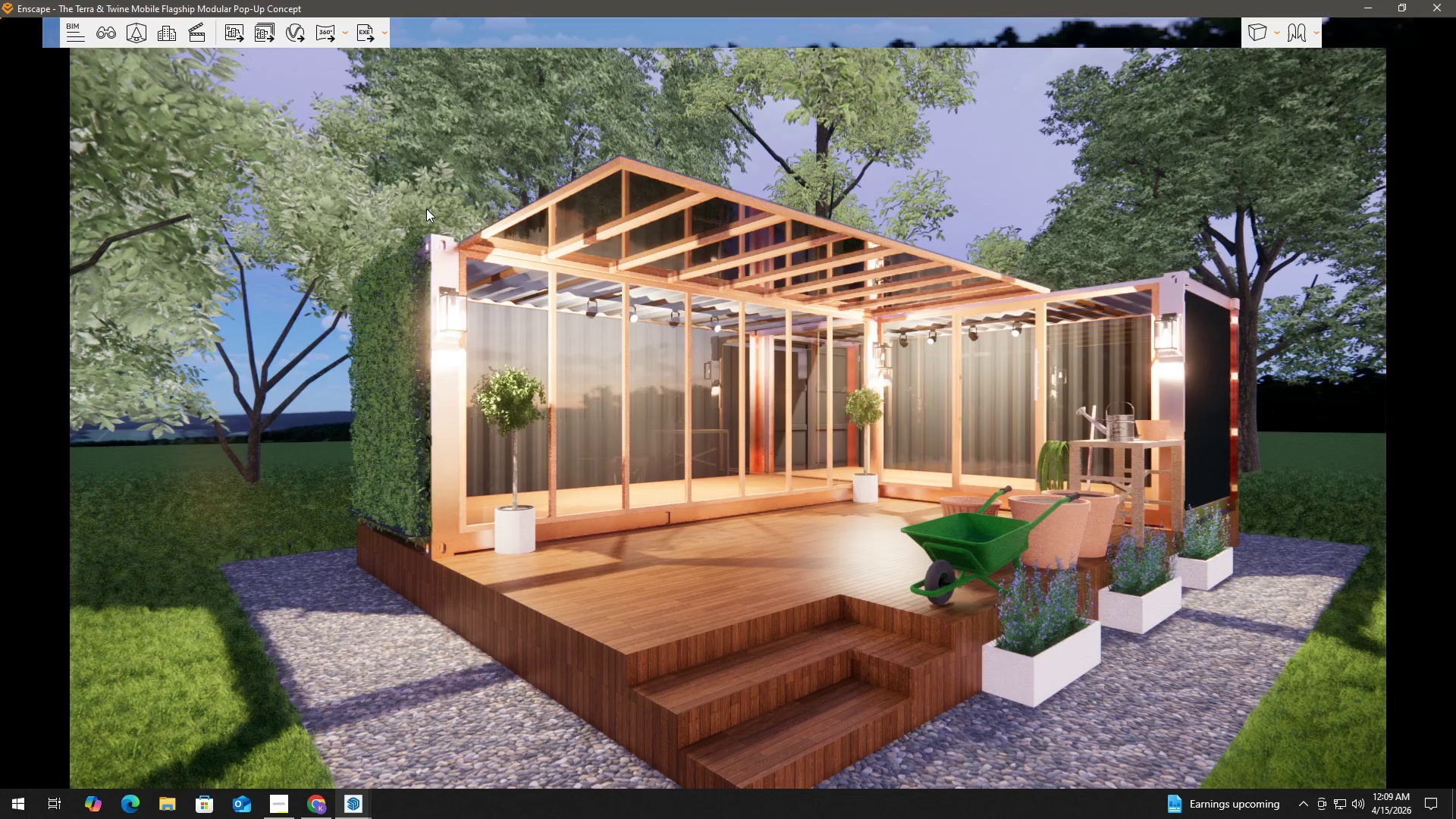 
key(Alt+Tab)
 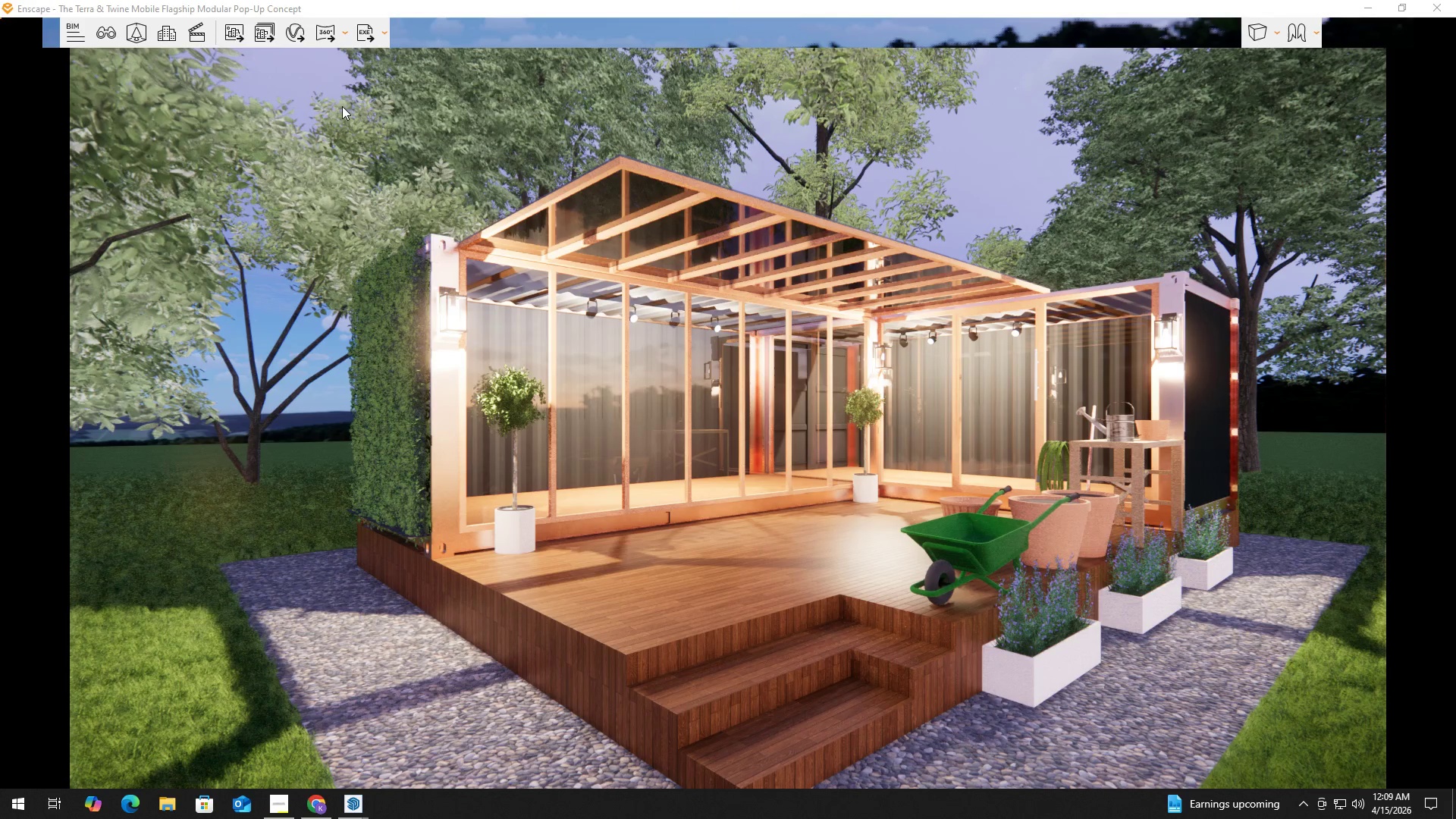 
key(Alt+Tab)
 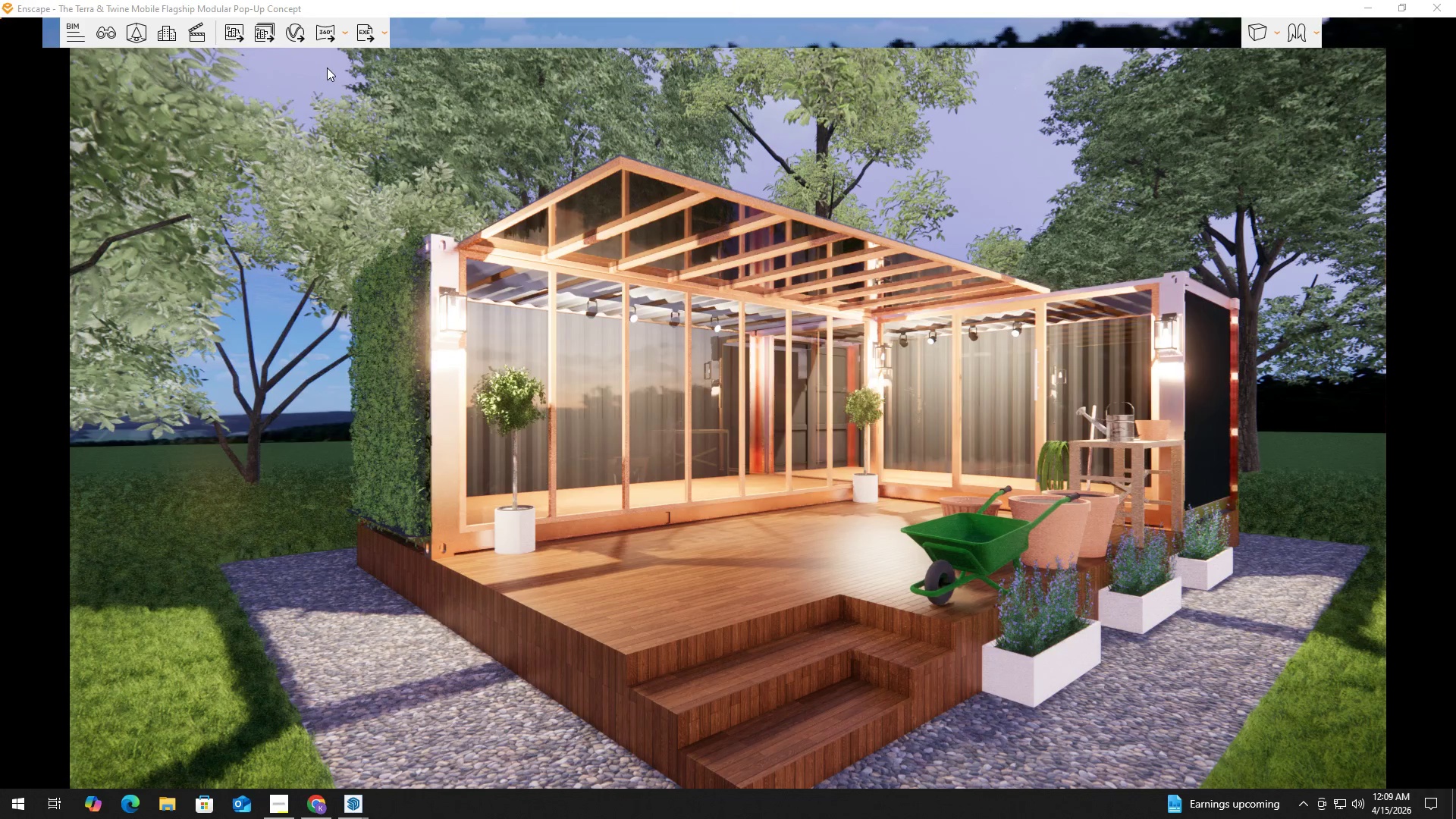 
key(Alt+Tab)
 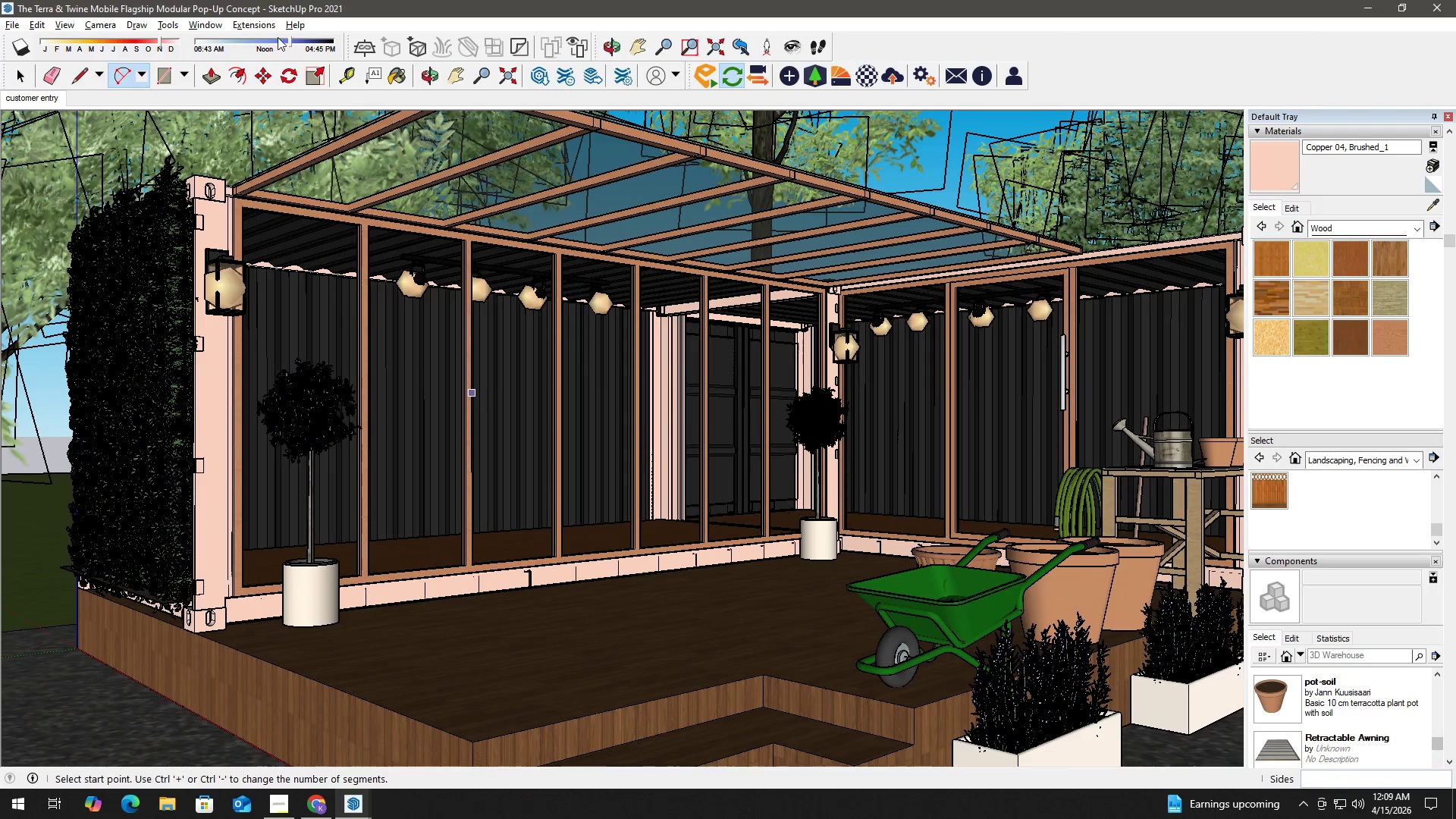 
left_click([258, 23])
 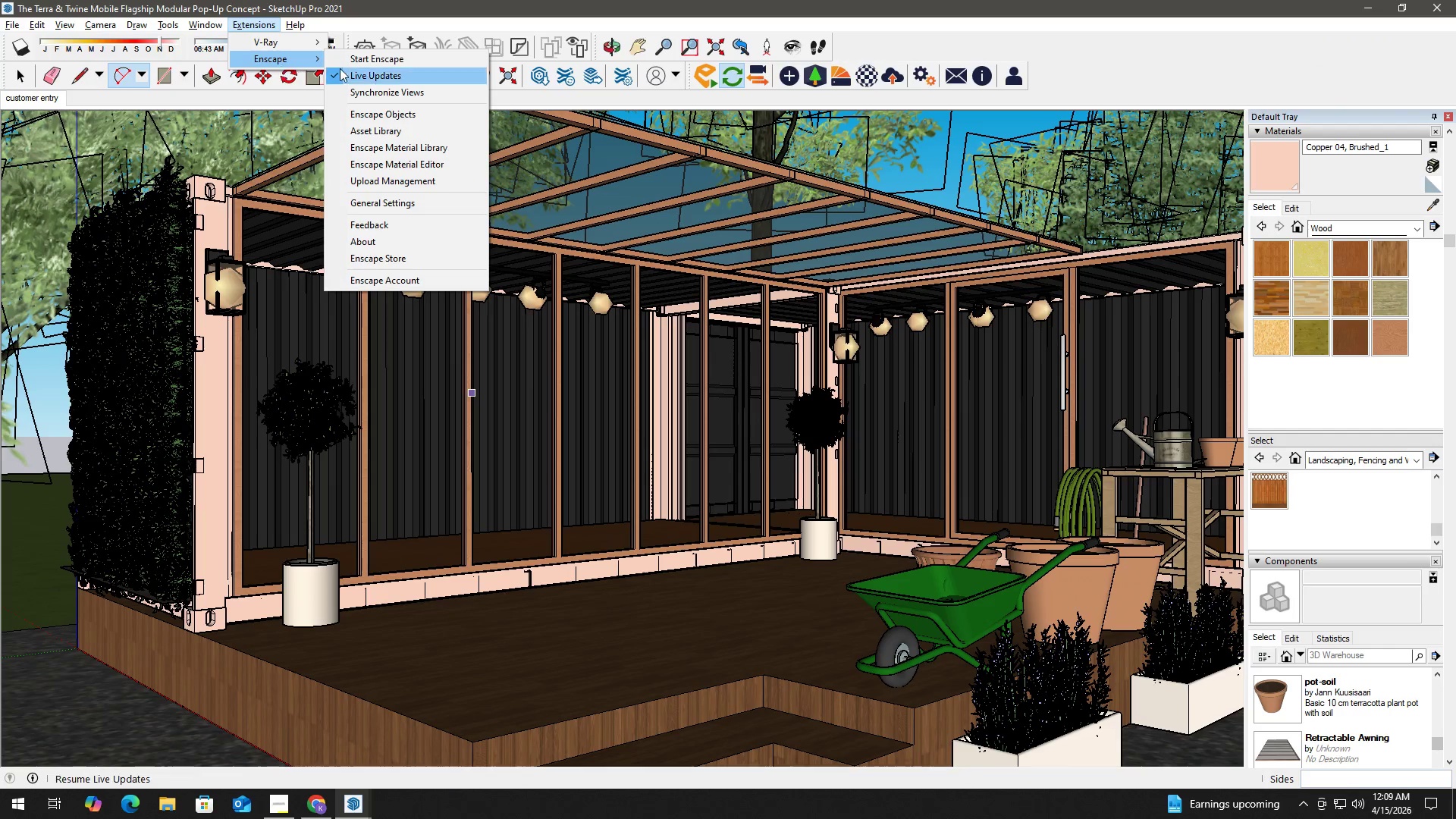 
key(Alt+Tab)
 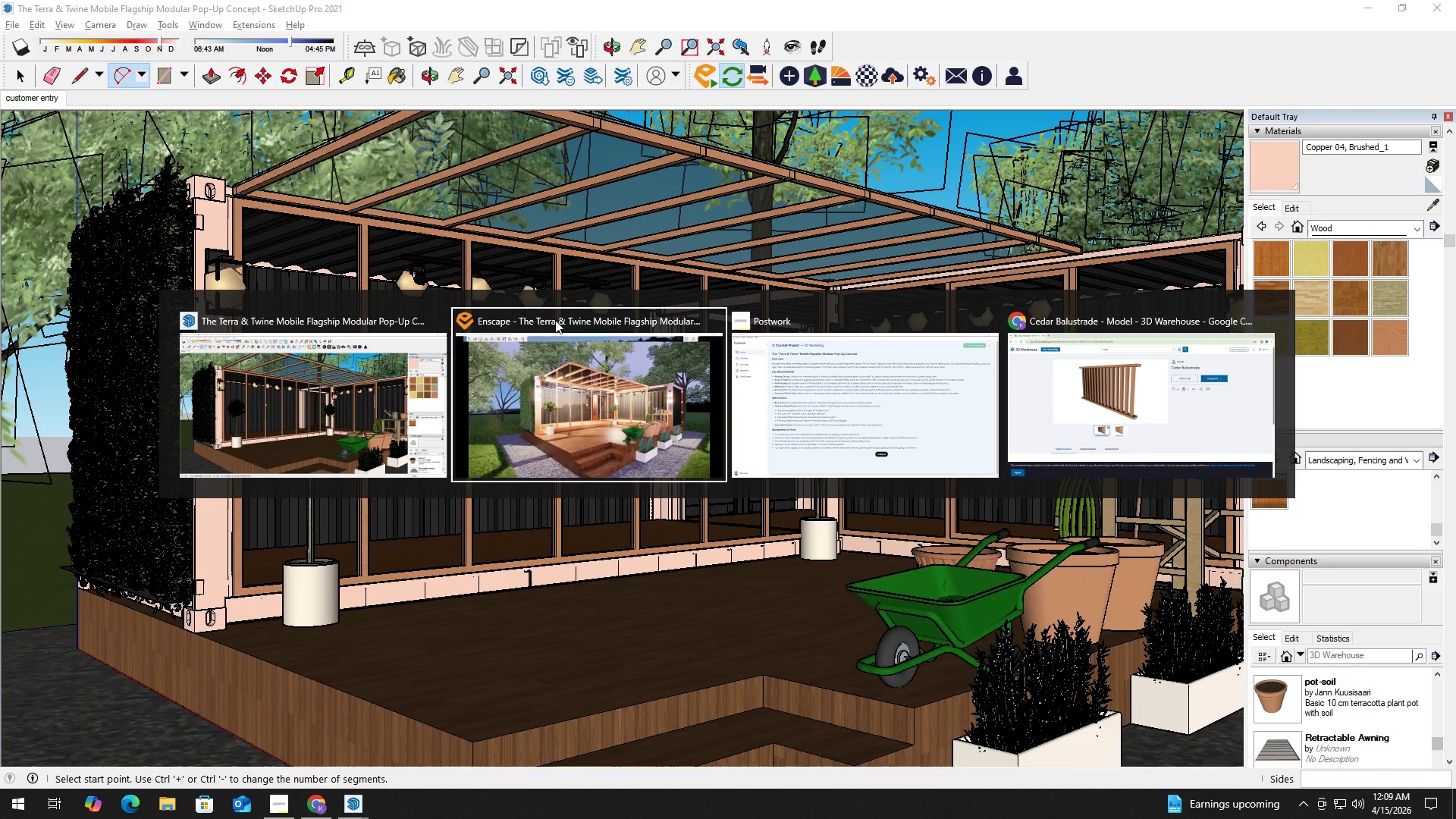 
left_click([600, 375])